 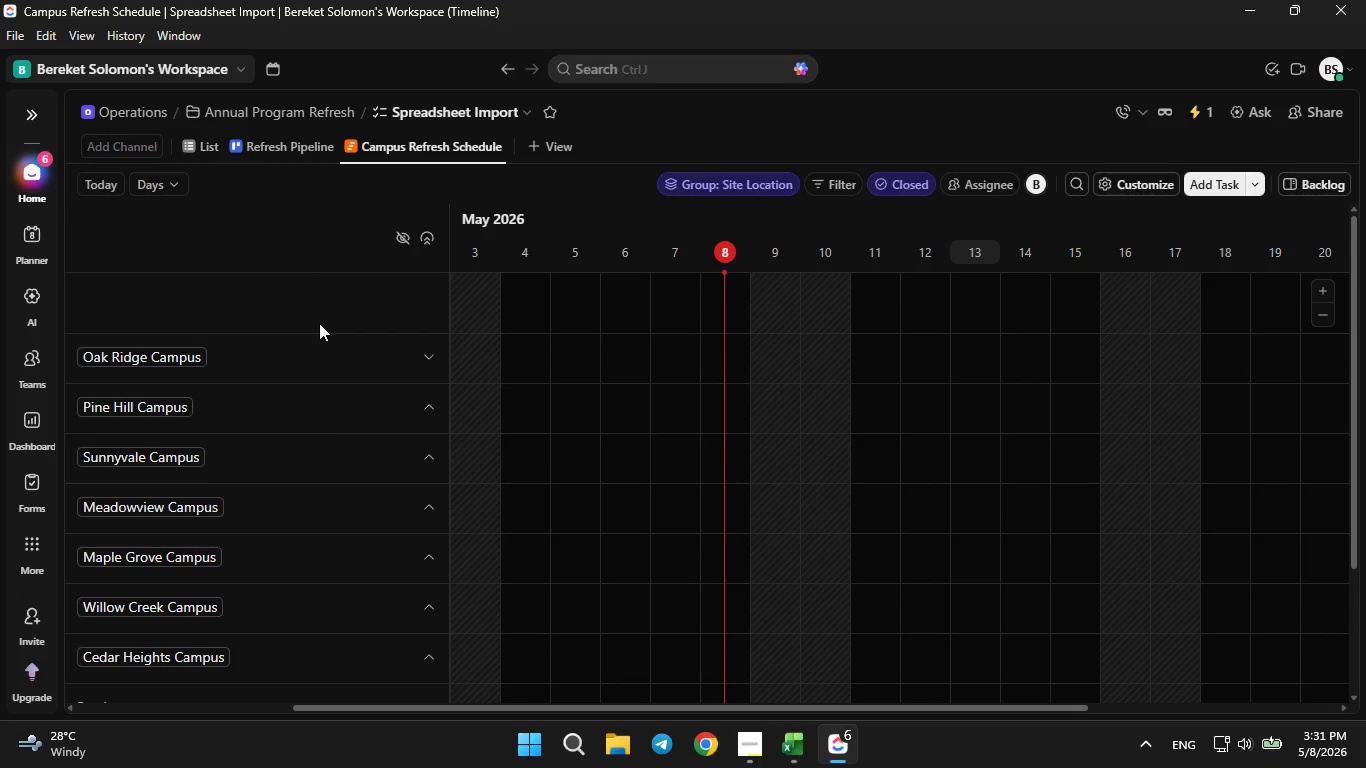 
double_click([304, 149])
 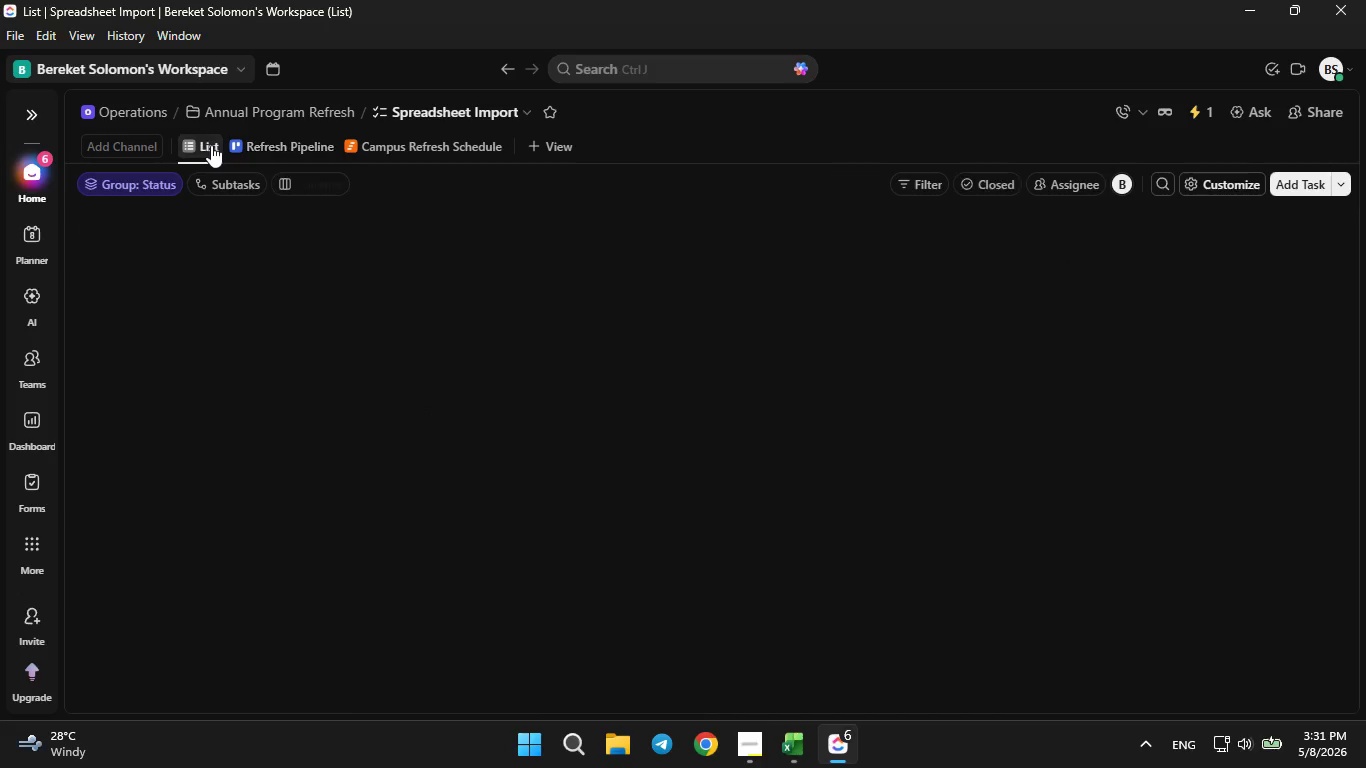 
left_click([260, 131])
 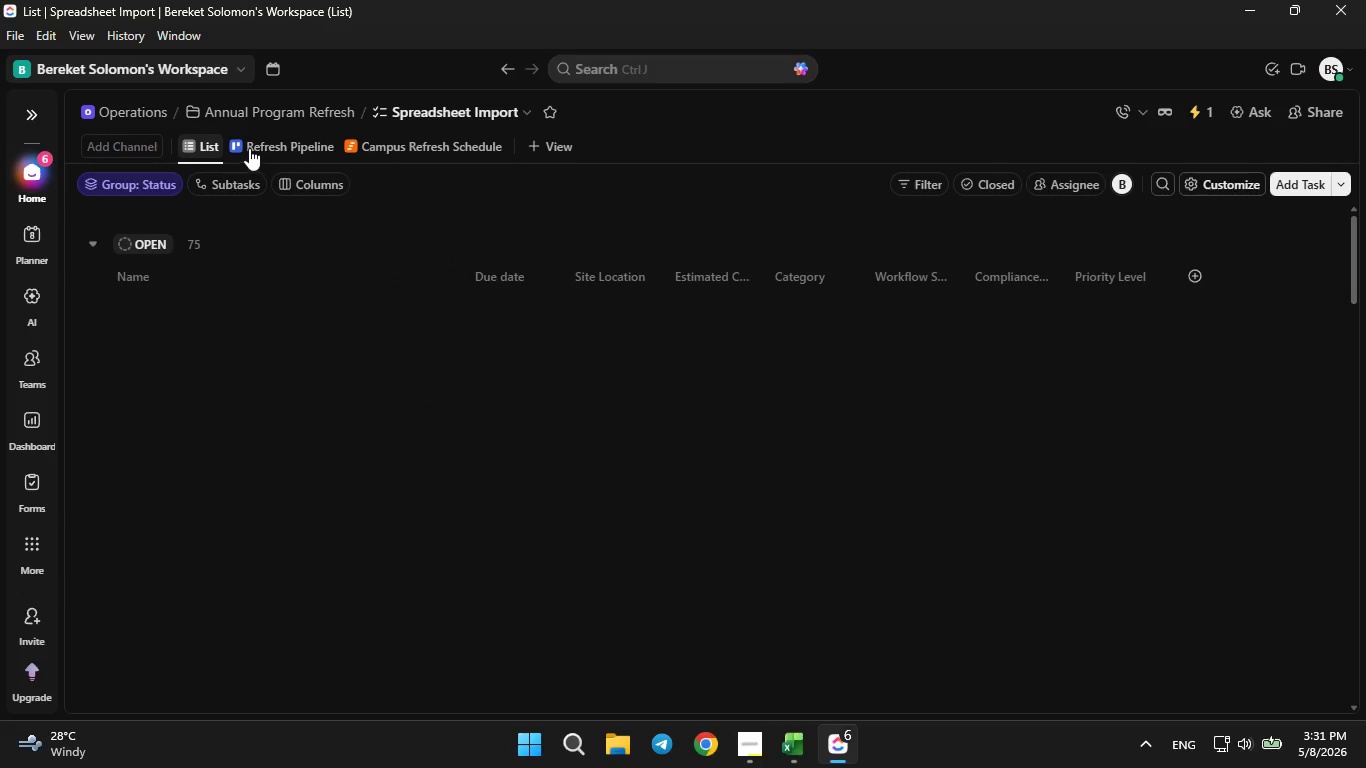 
left_click([251, 148])
 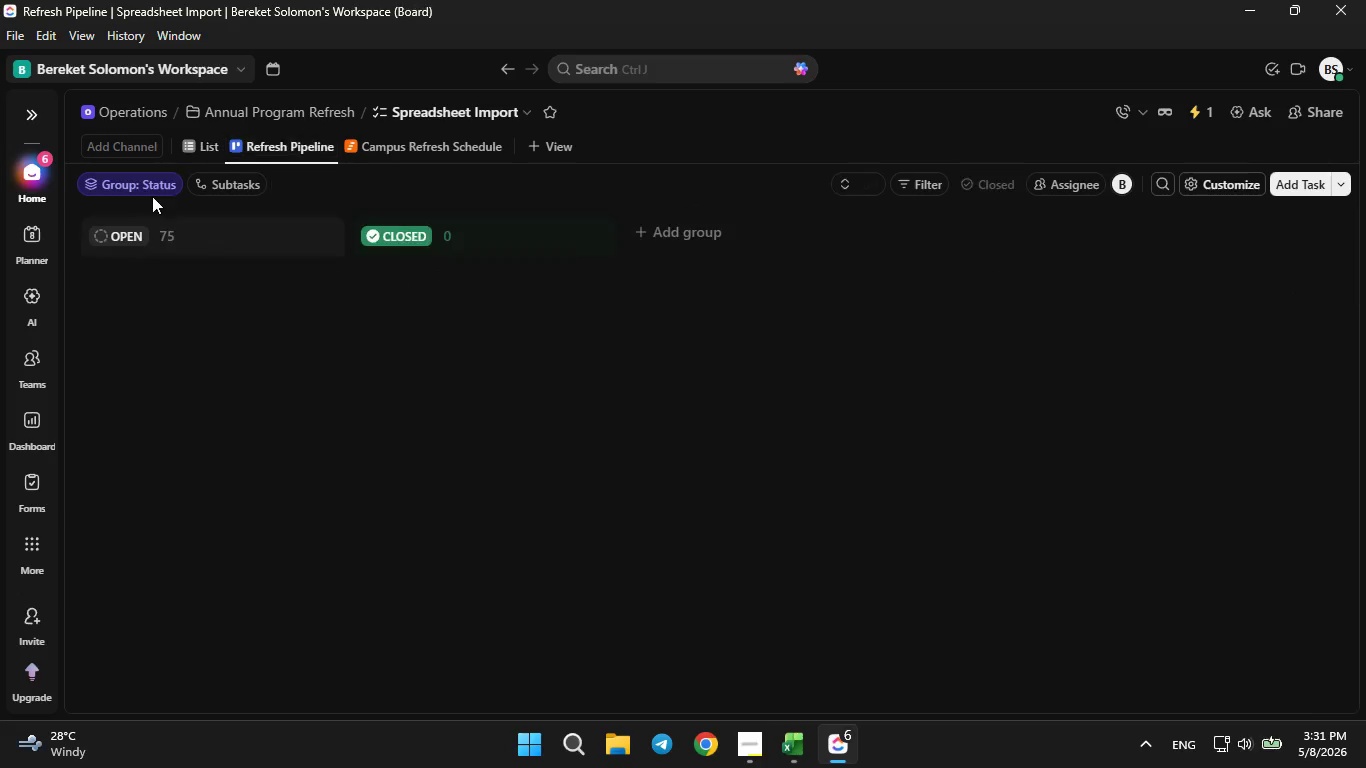 
mouse_move([159, 216])
 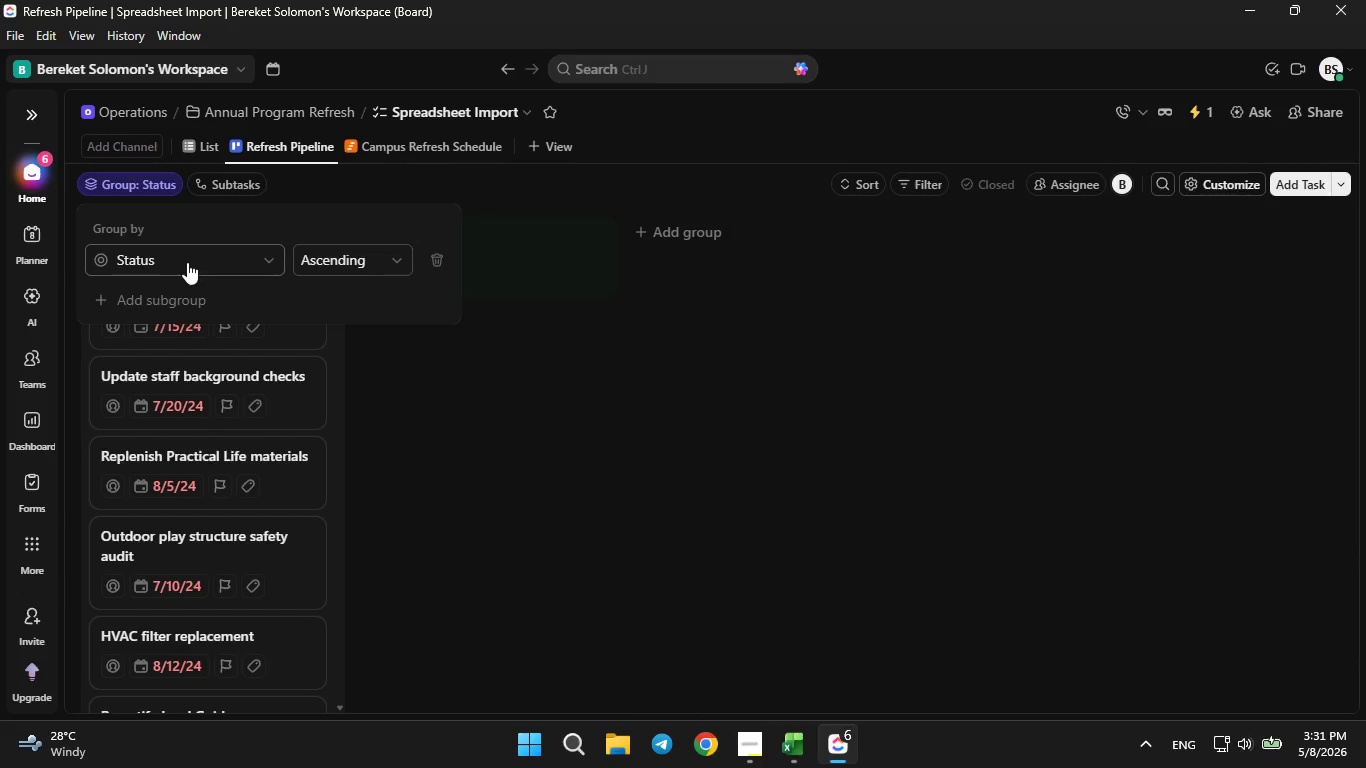 
left_click([189, 259])
 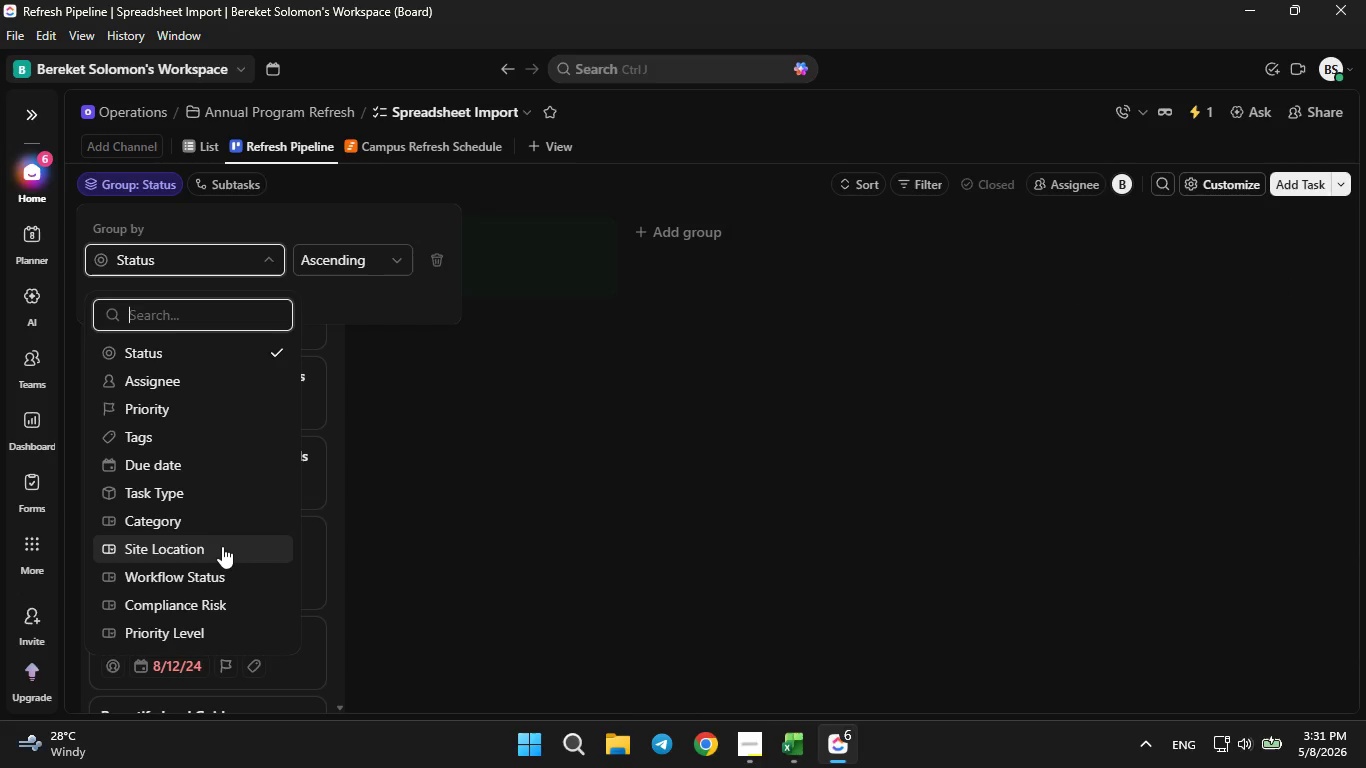 
left_click([244, 584])
 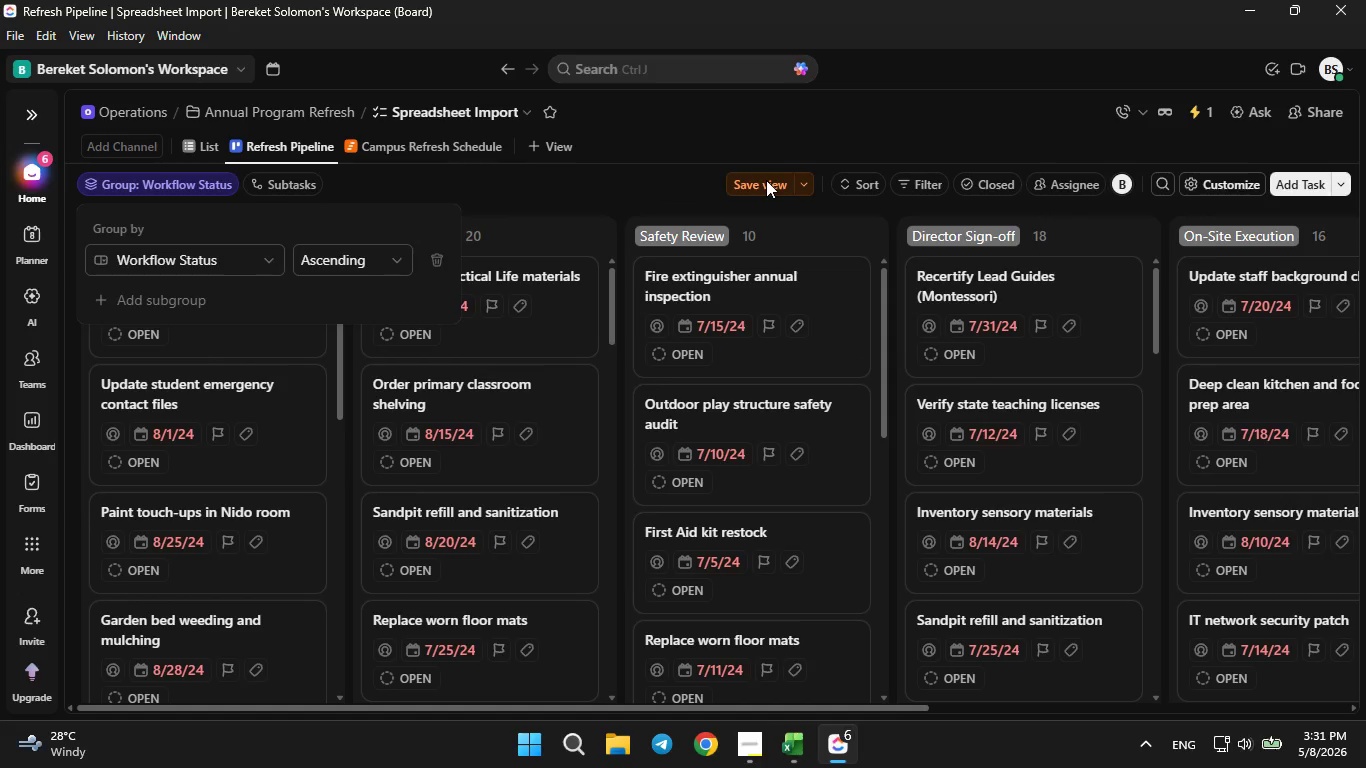 
left_click([767, 176])
 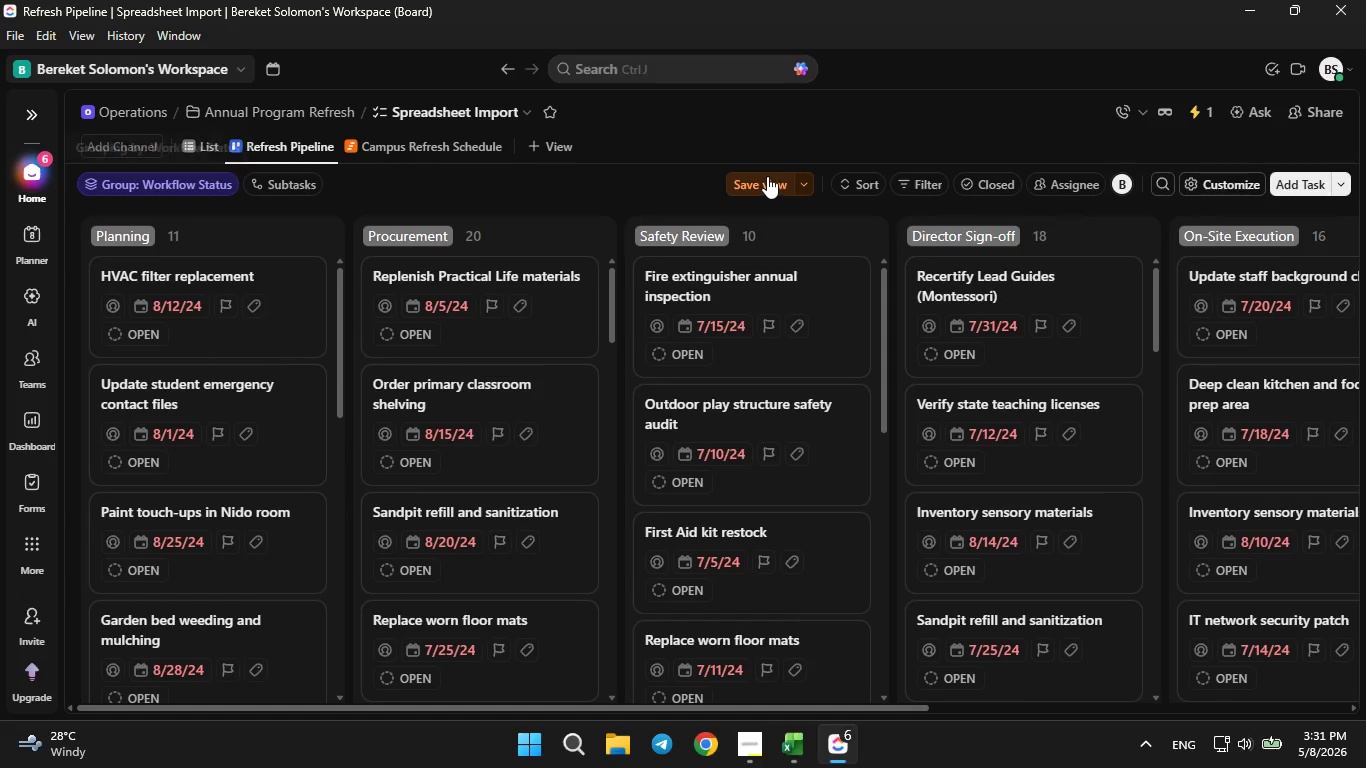 
left_click([767, 176])
 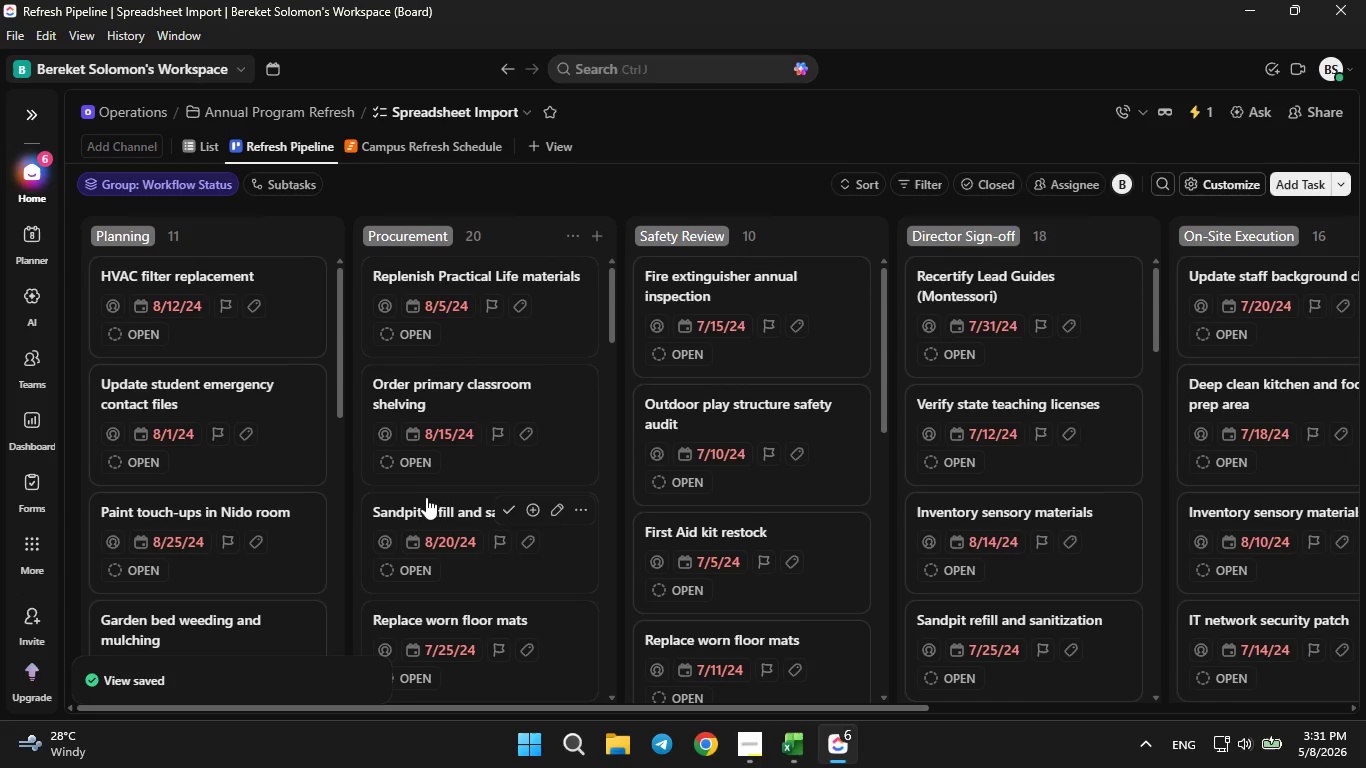 
scroll: coordinate [945, 353], scroll_direction: down, amount: 5.0
 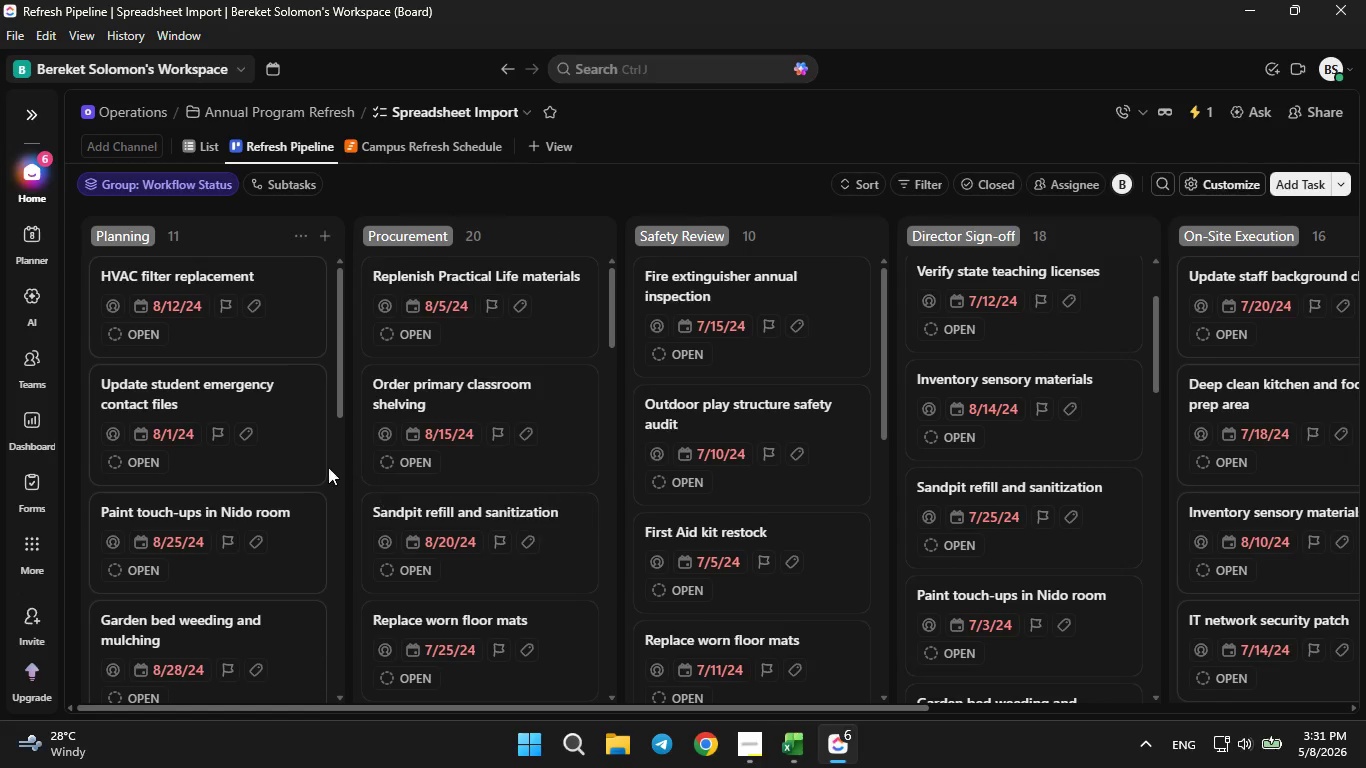 
scroll: coordinate [305, 423], scroll_direction: up, amount: 5.0
 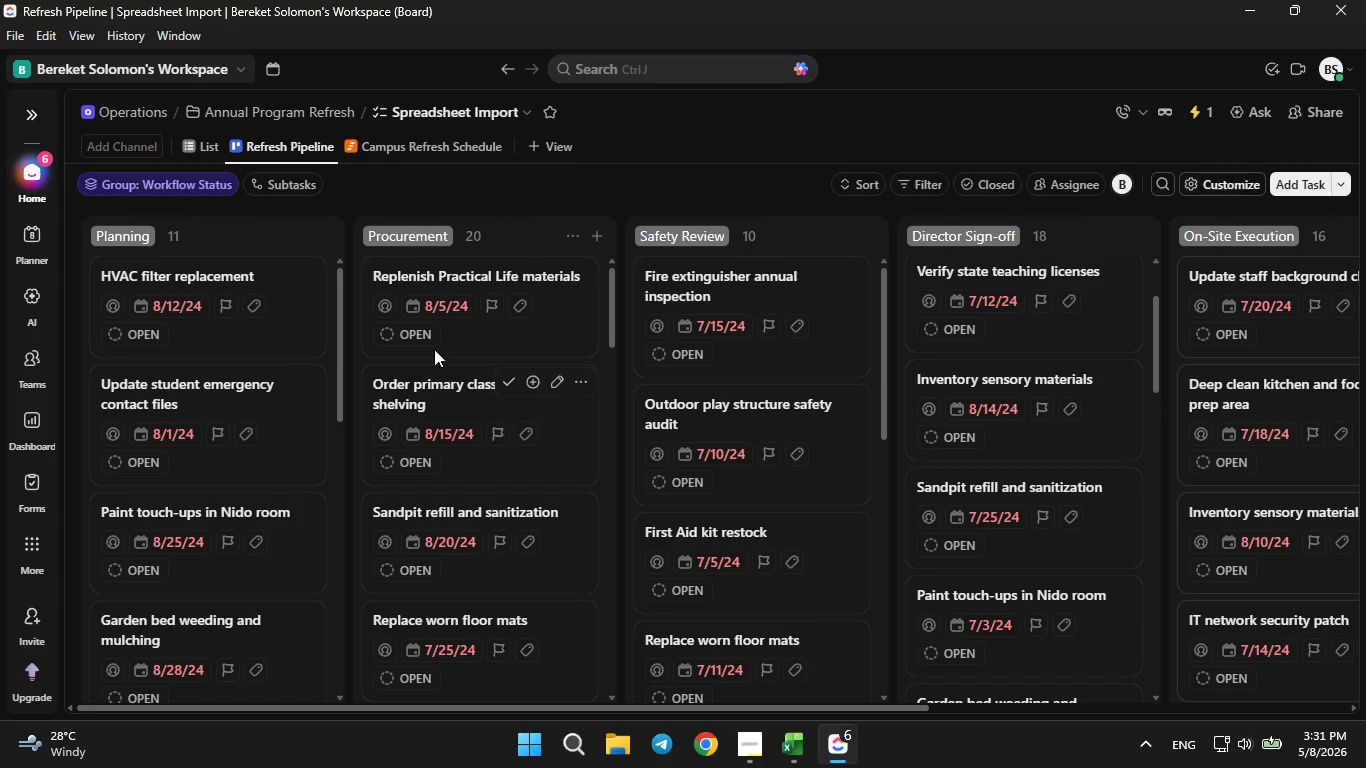 
wait(5.28)
 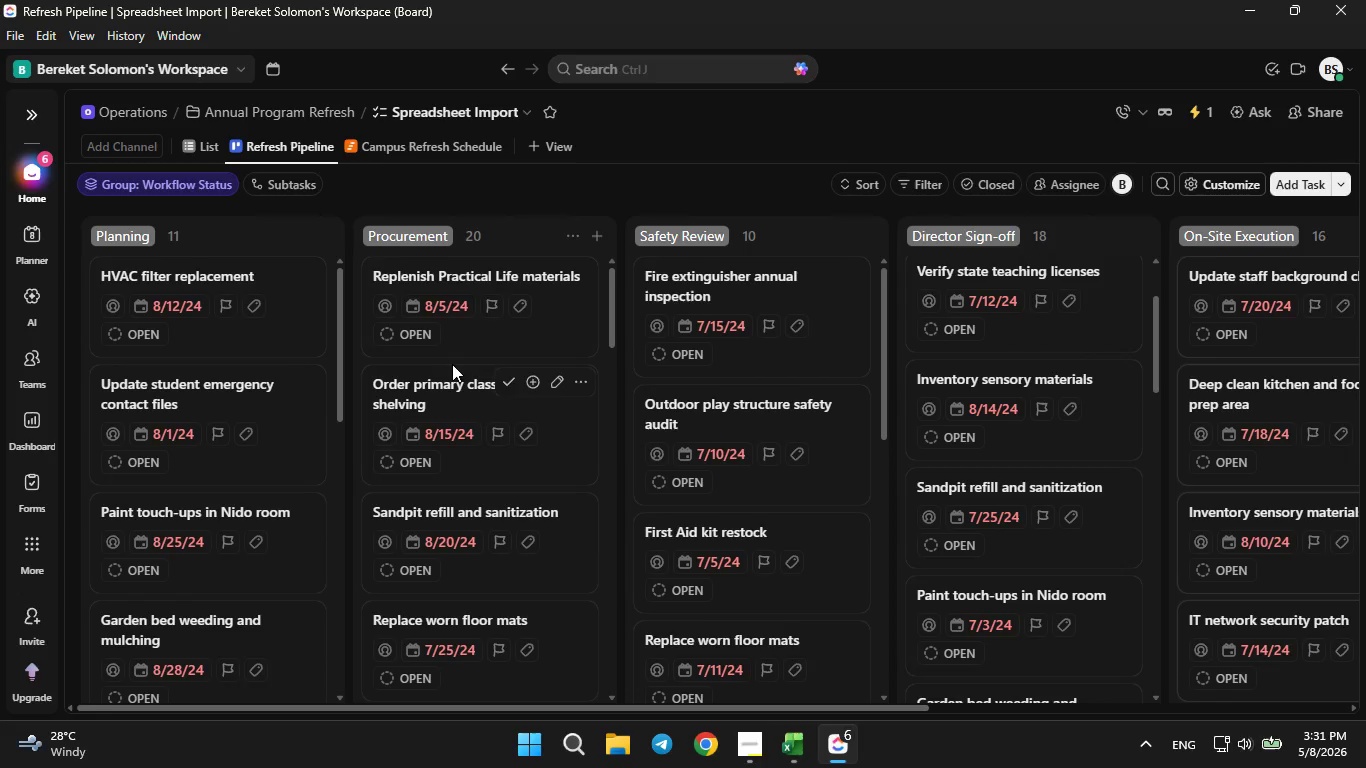 
left_click([200, 149])
 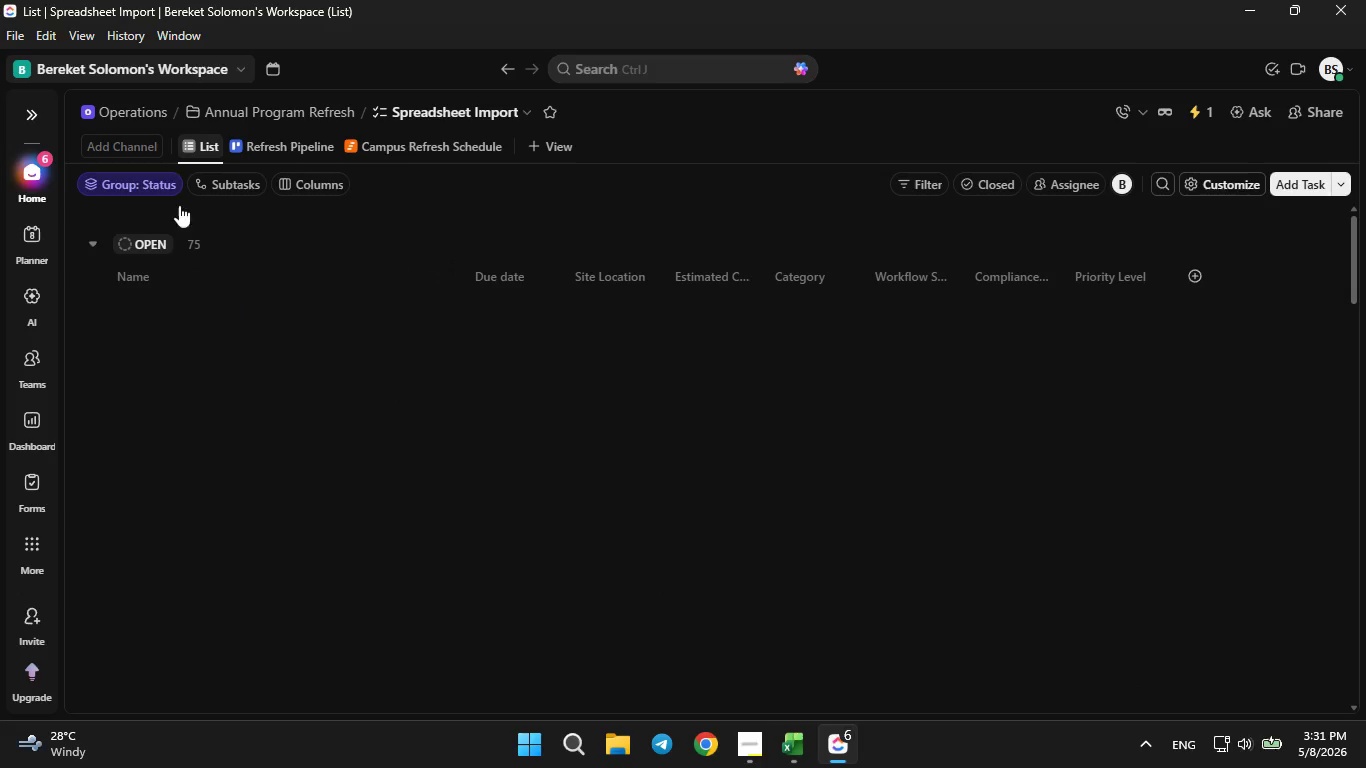 
left_click([151, 186])
 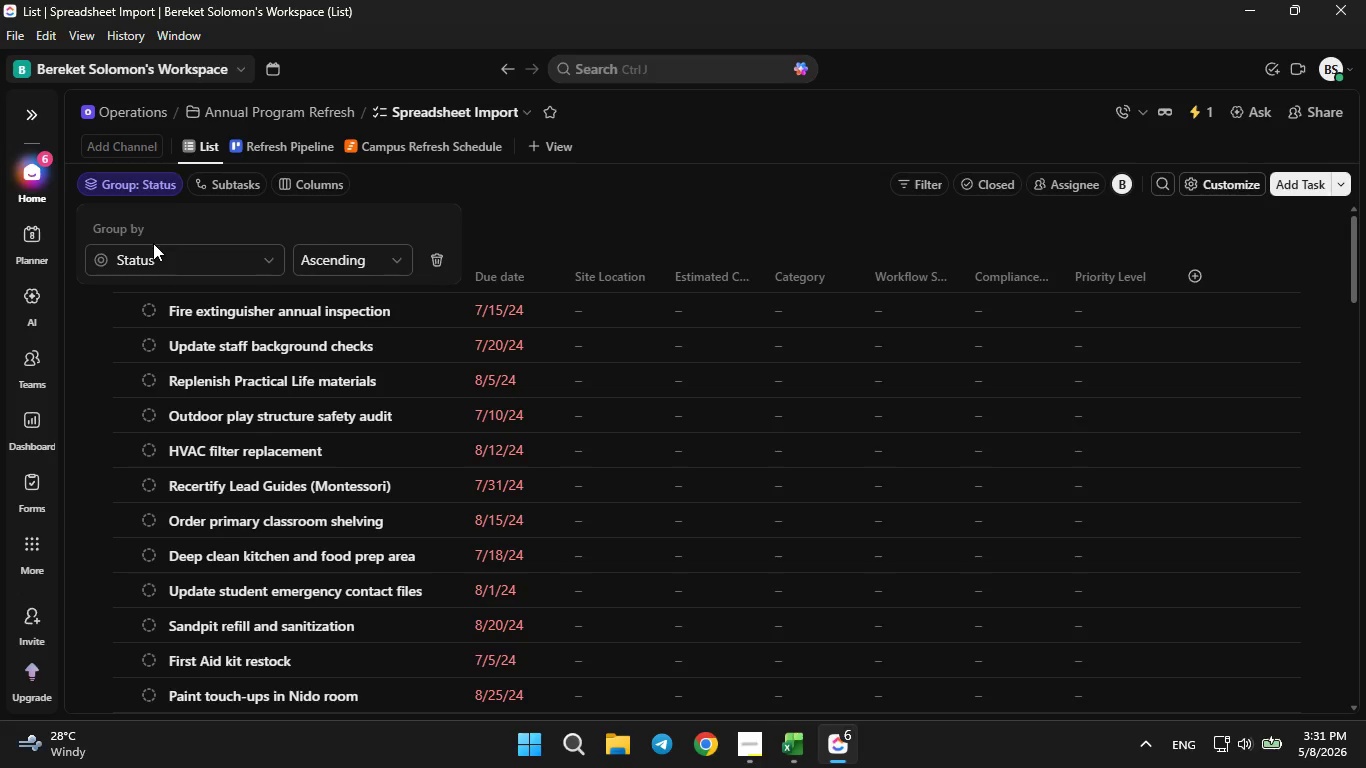 
left_click([153, 252])
 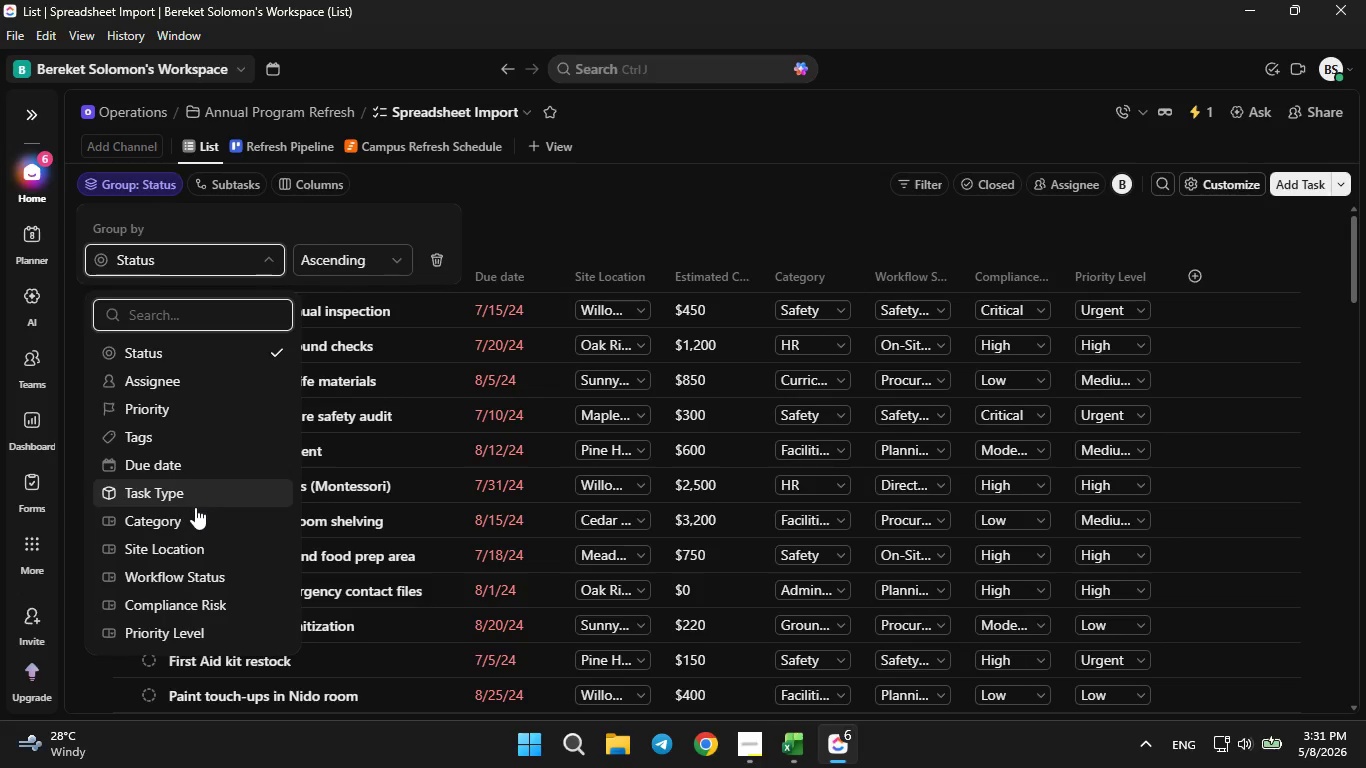 
left_click([195, 540])
 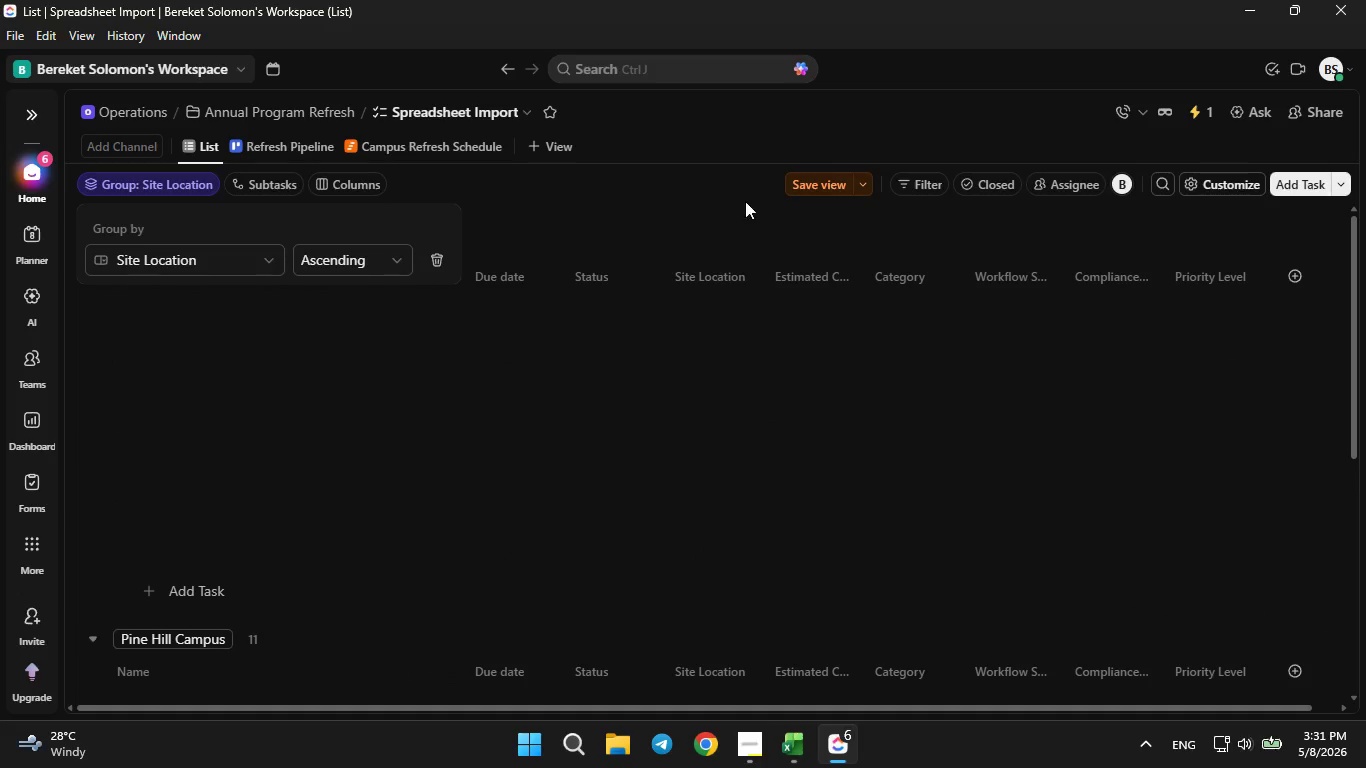 
left_click([808, 184])
 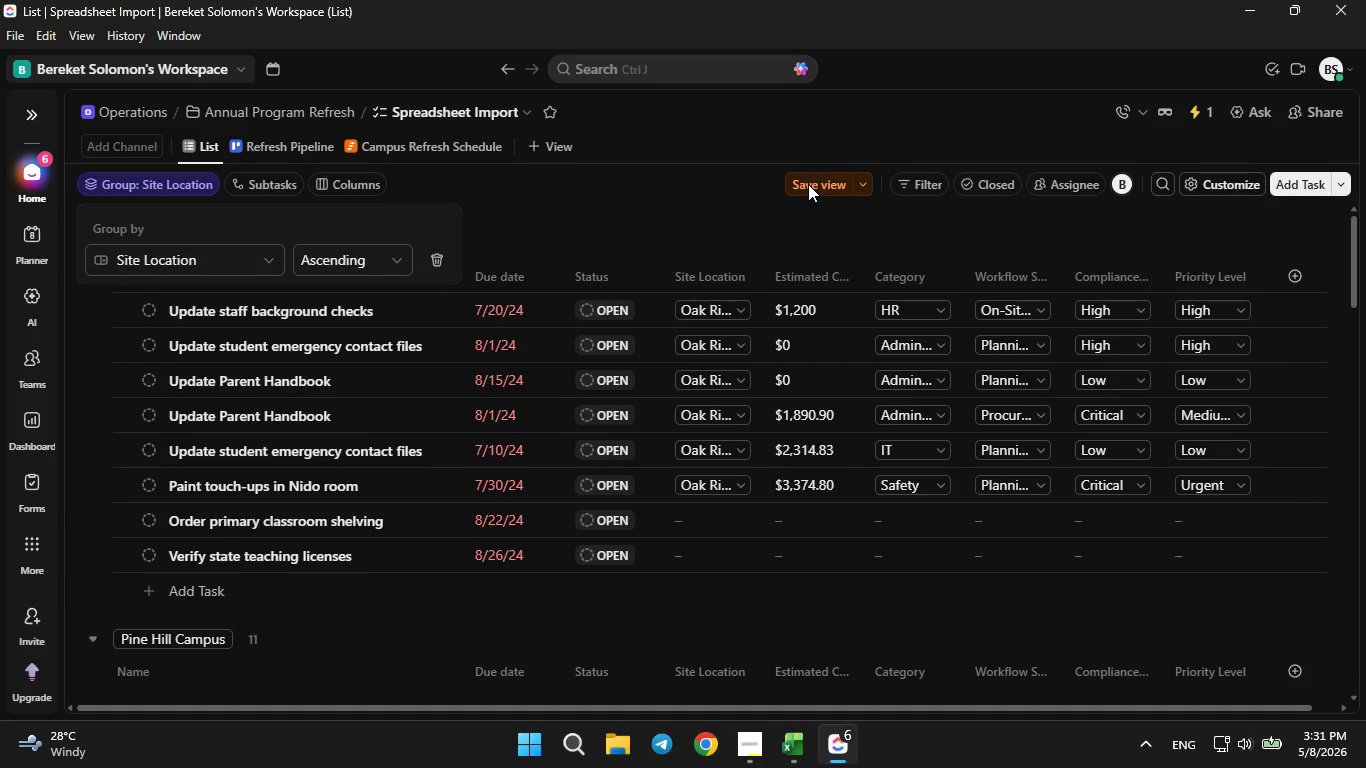 
left_click([808, 184])
 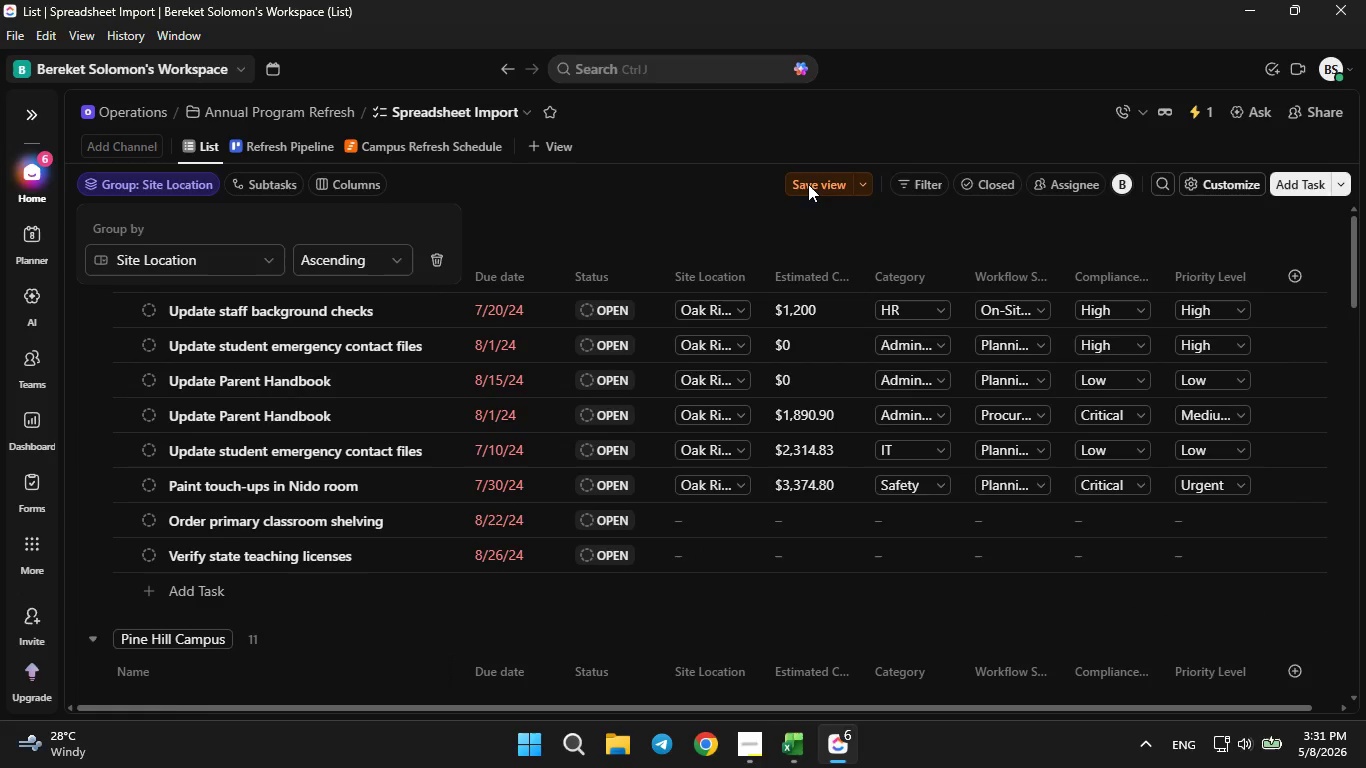 
left_click([808, 184])
 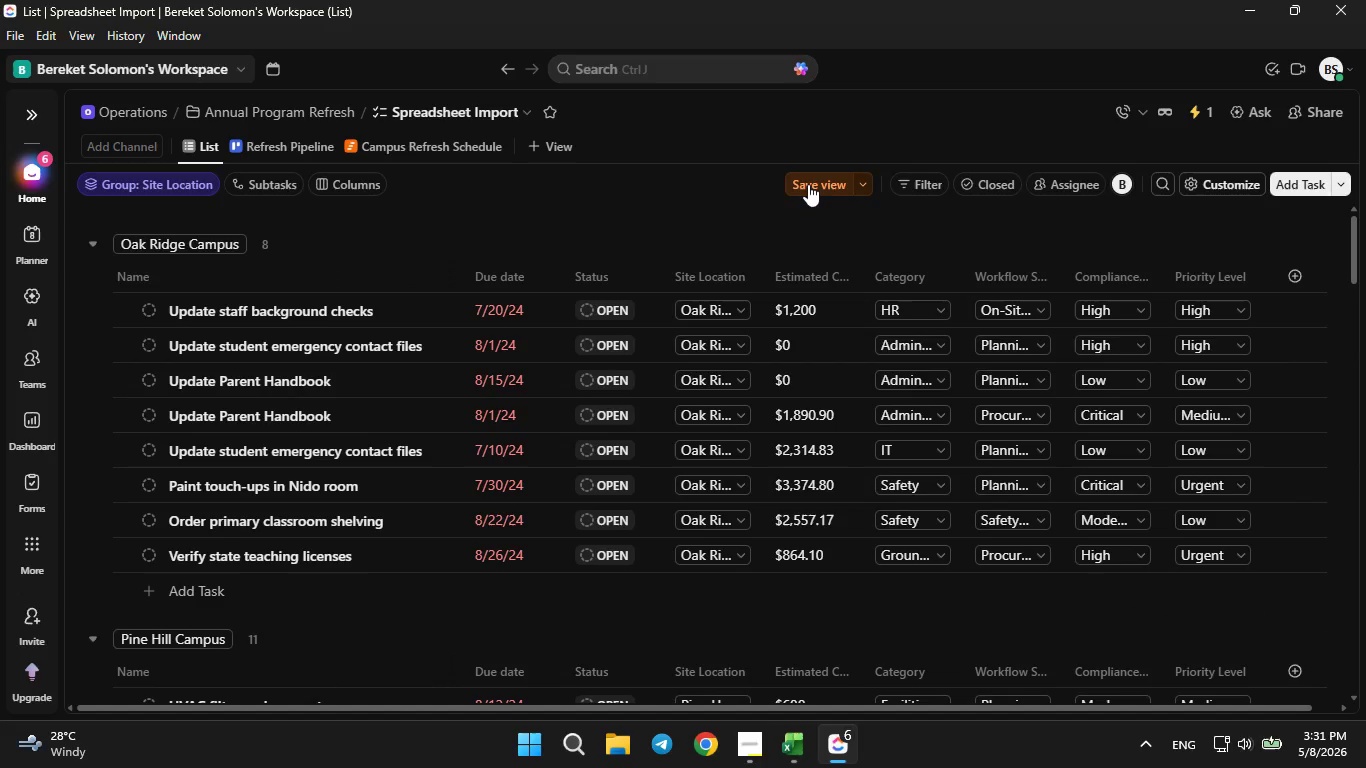 
left_click([808, 184])
 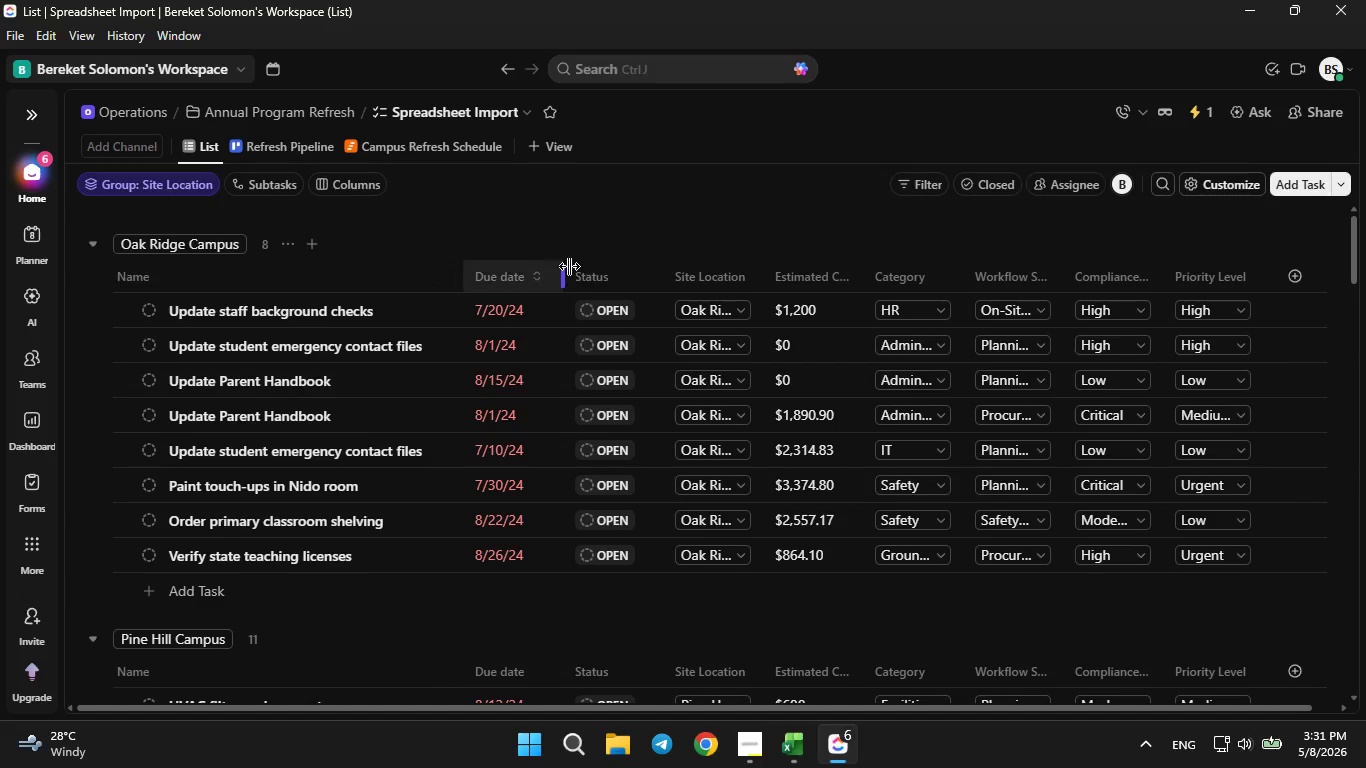 
right_click([583, 284])
 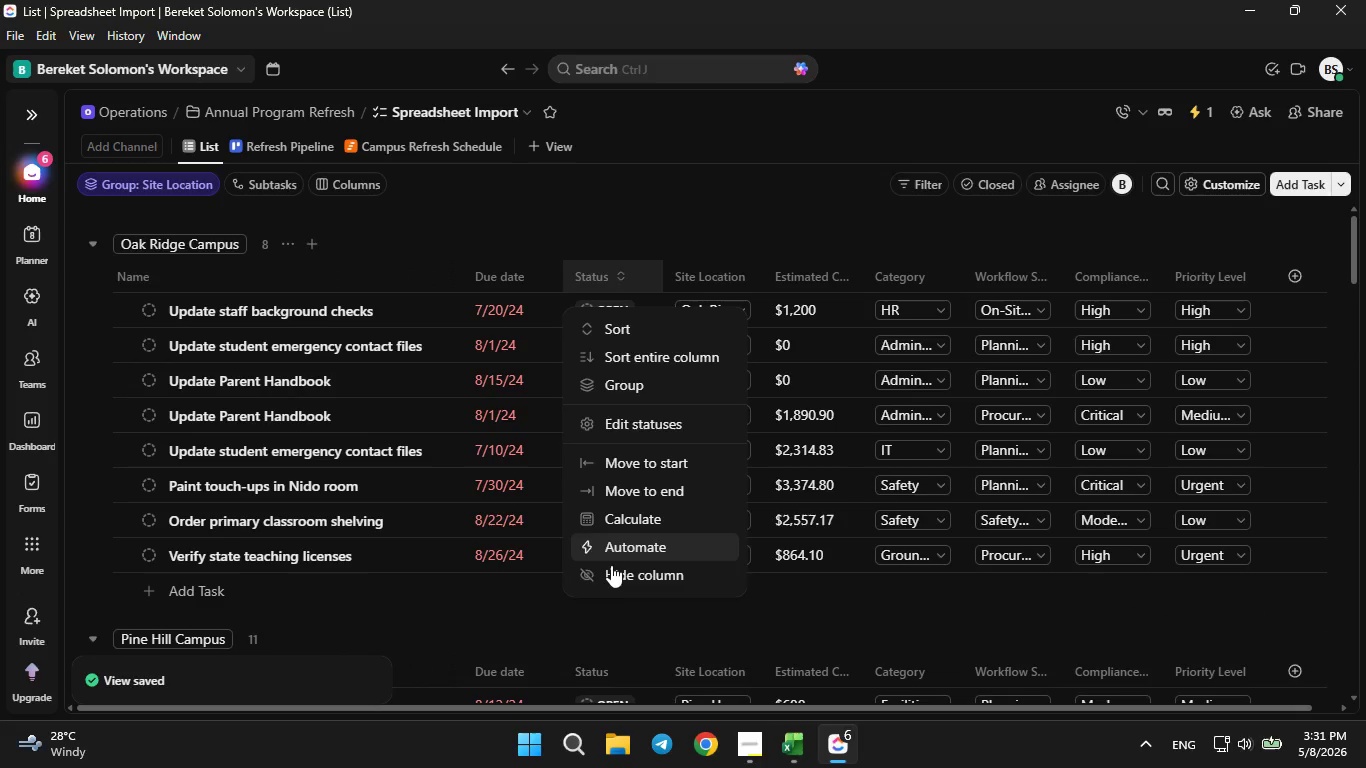 
left_click([611, 581])
 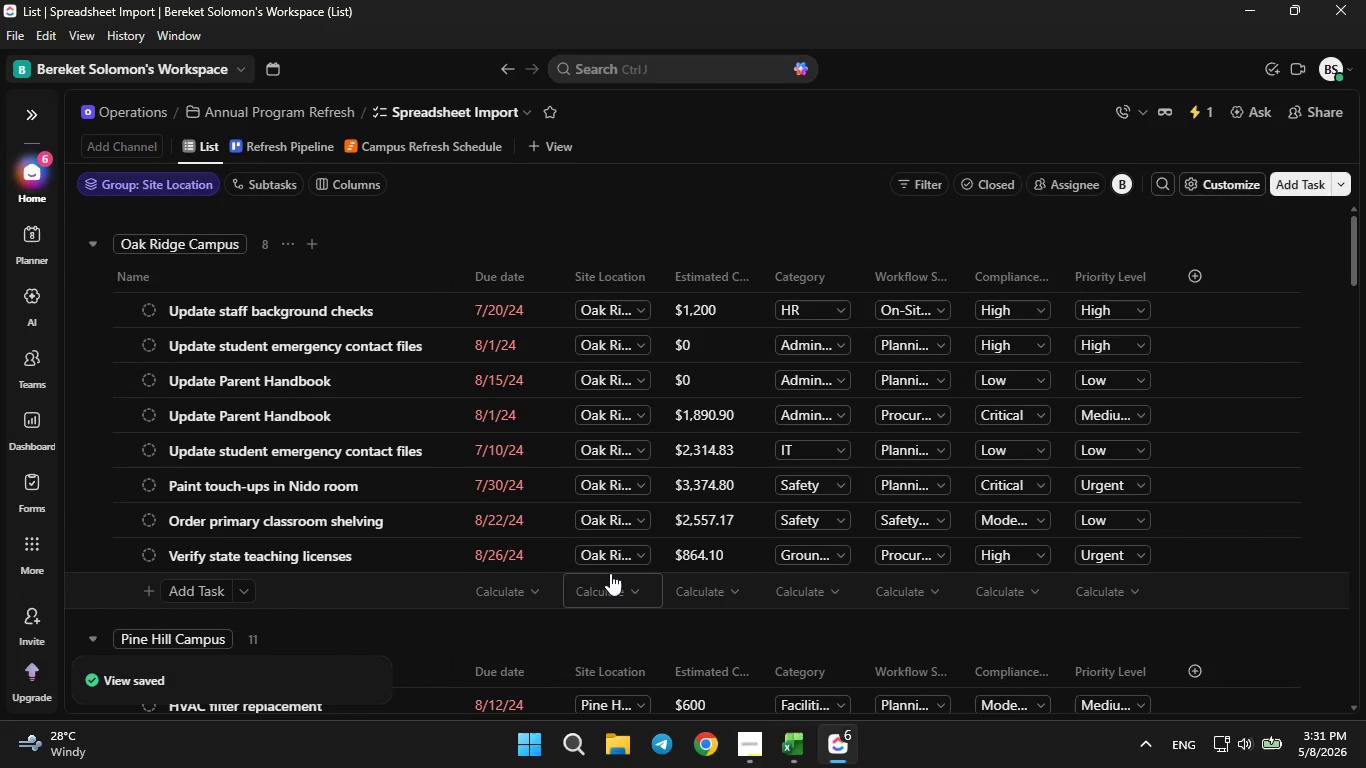 
scroll: coordinate [721, 467], scroll_direction: up, amount: 7.0
 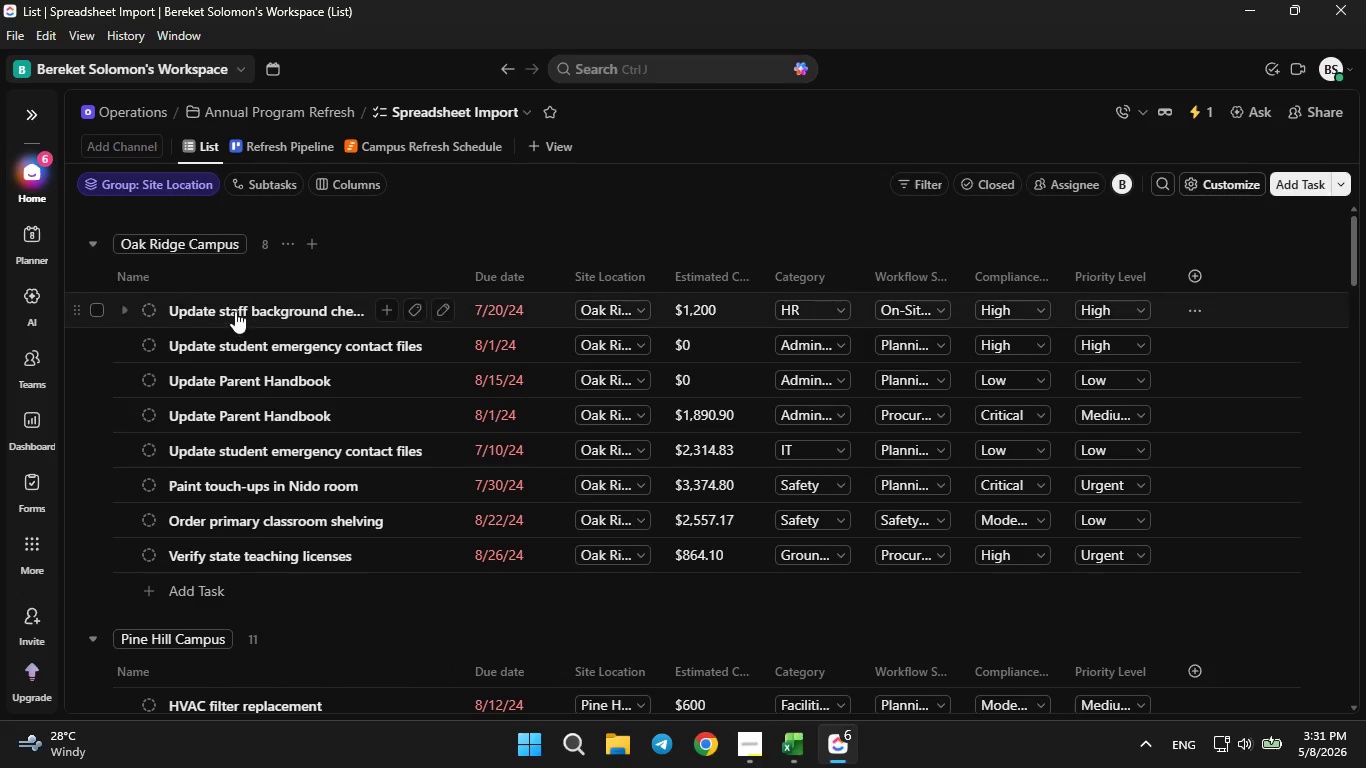 
mouse_move([53, 137])
 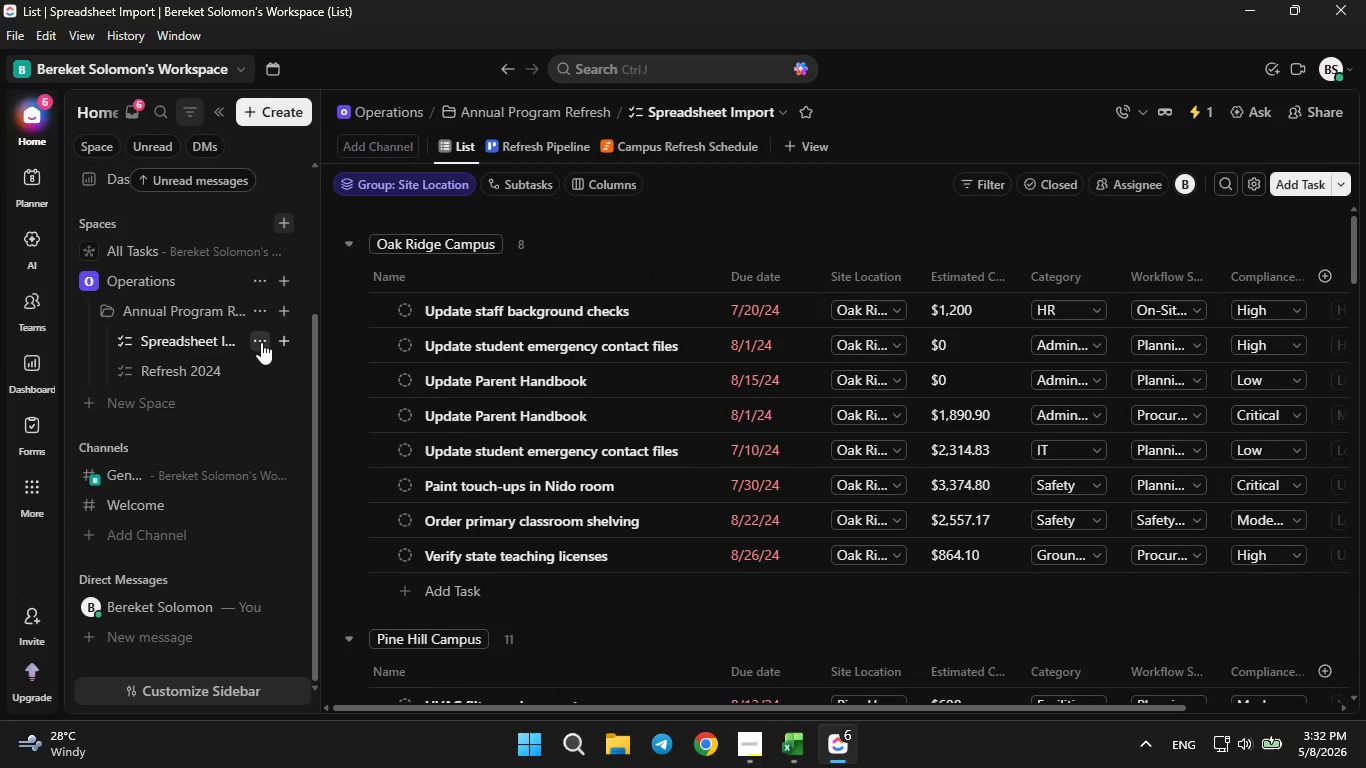 
left_click([267, 339])
 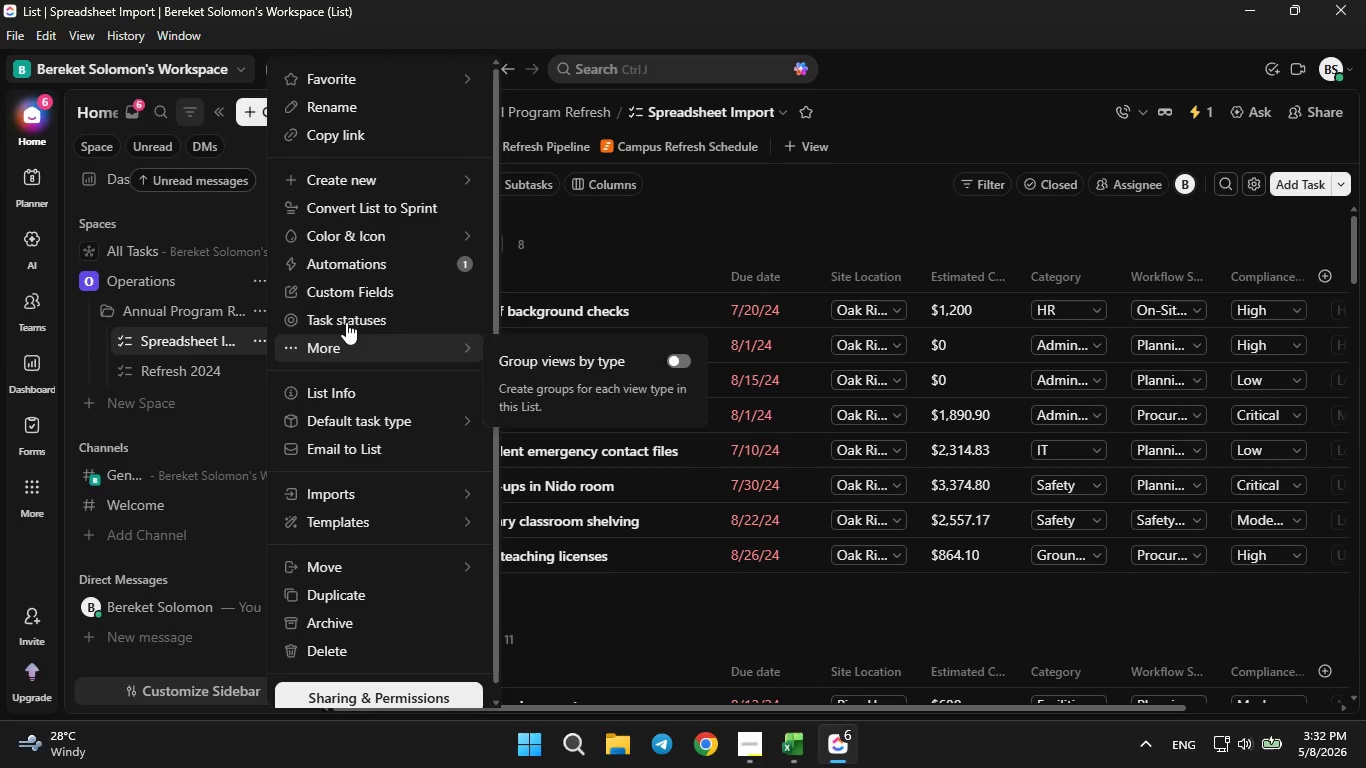 
left_click([346, 292])
 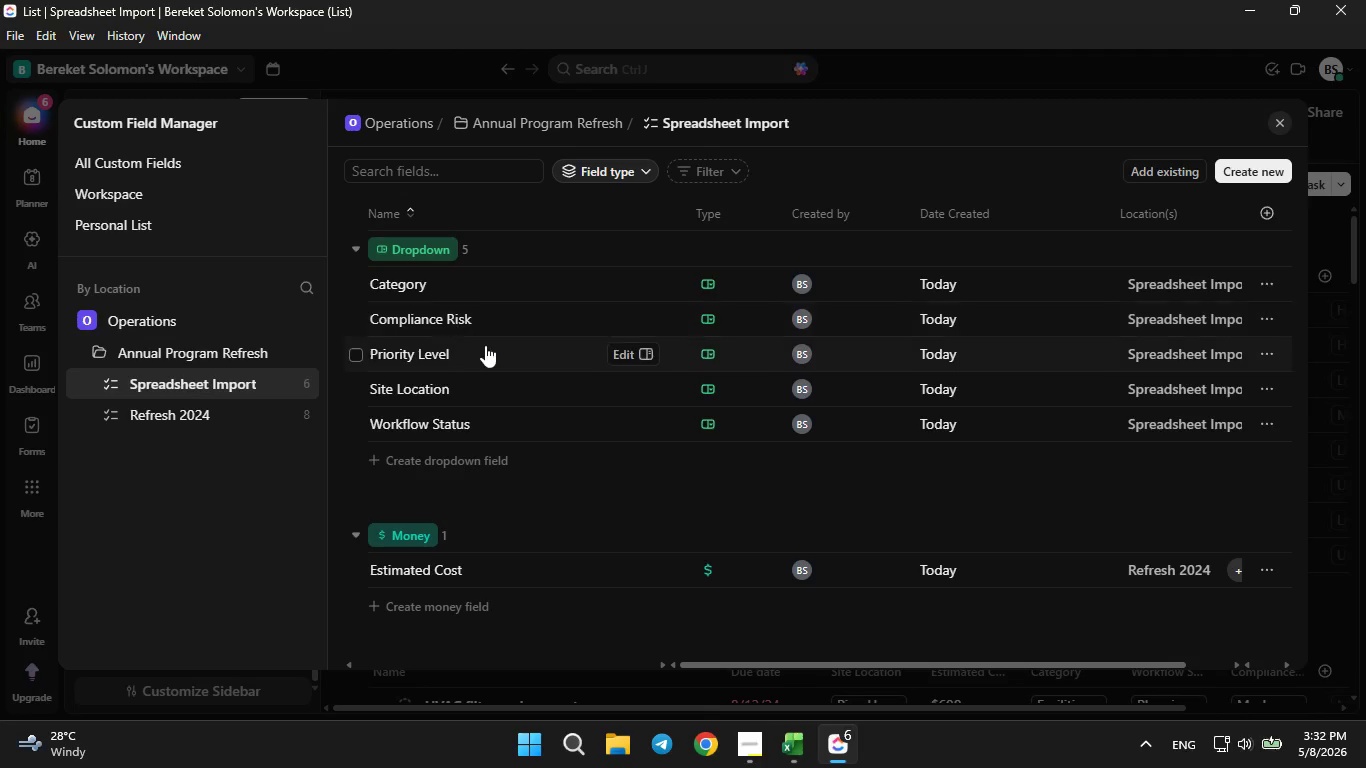 
left_click([620, 390])
 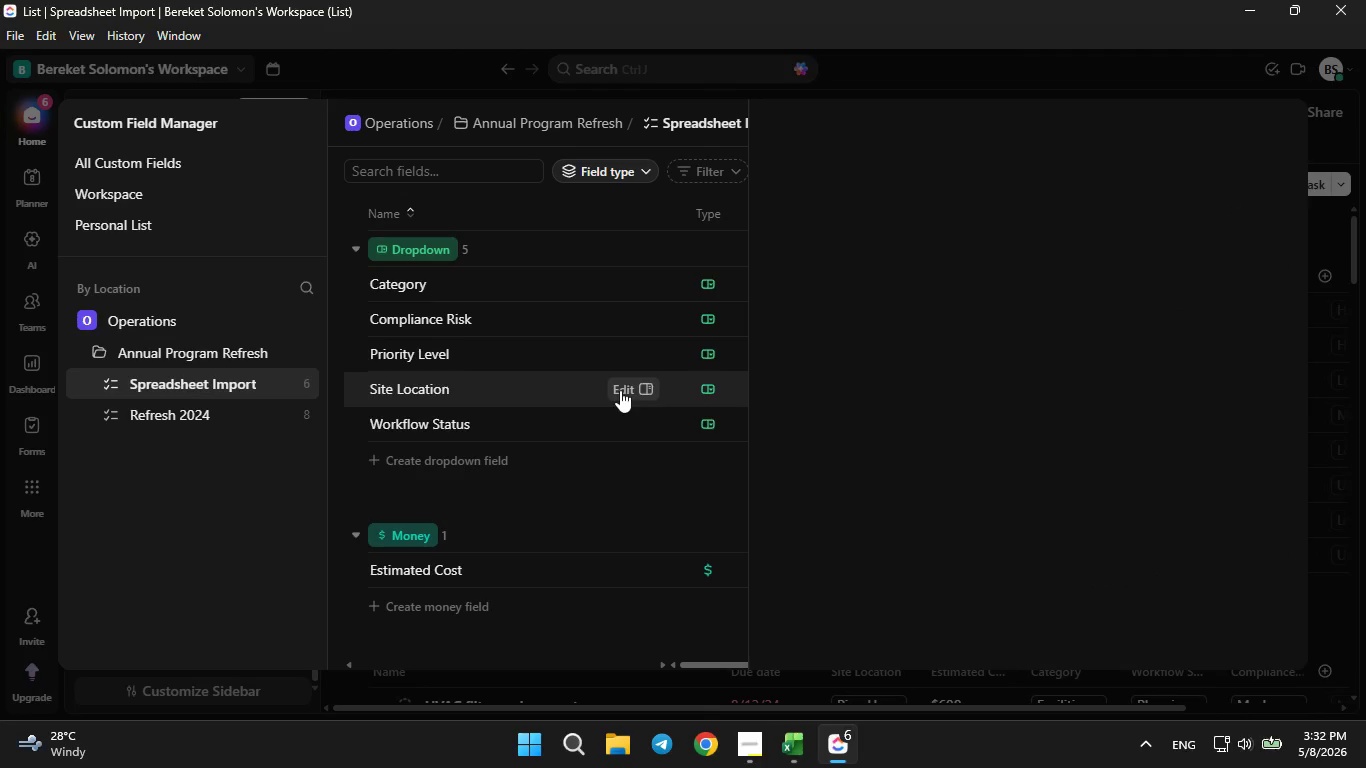 
mouse_move([892, 409])
 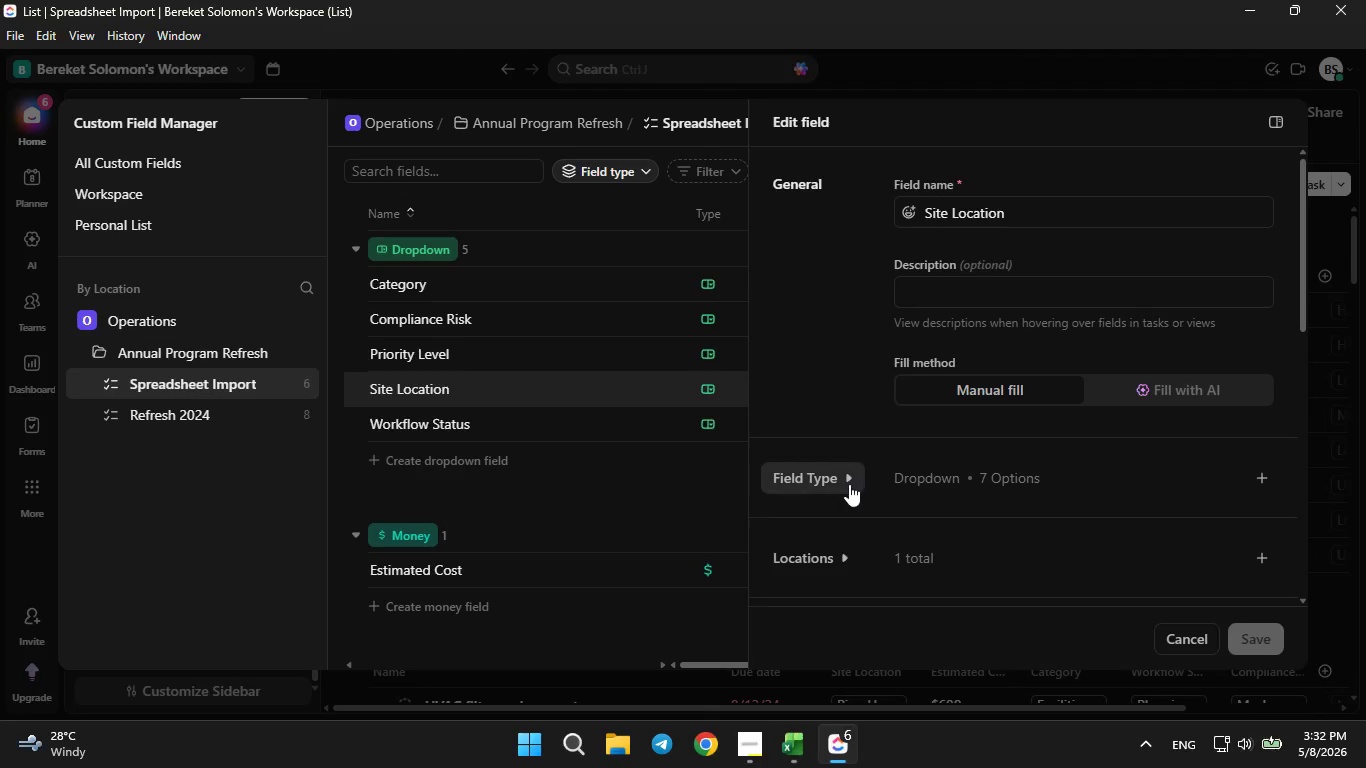 
left_click([849, 484])
 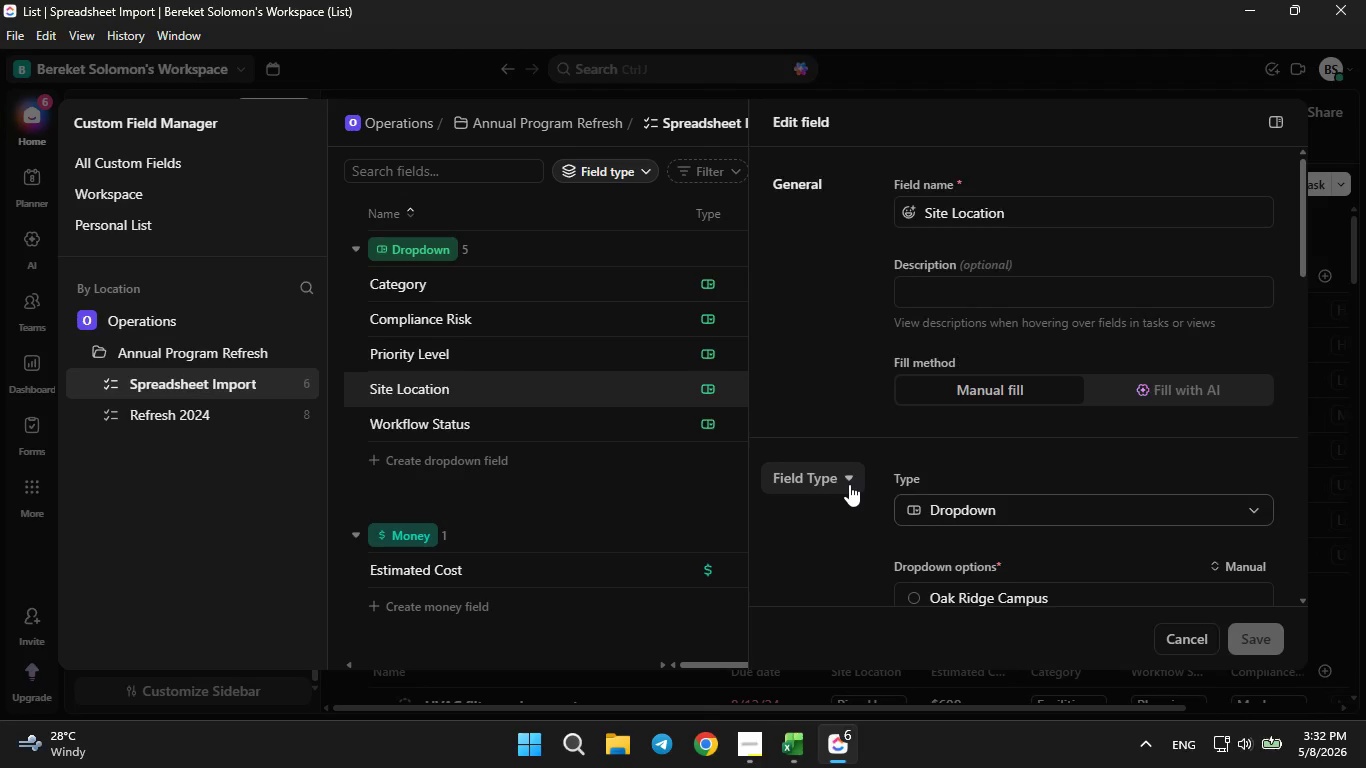 
left_click([849, 484])
 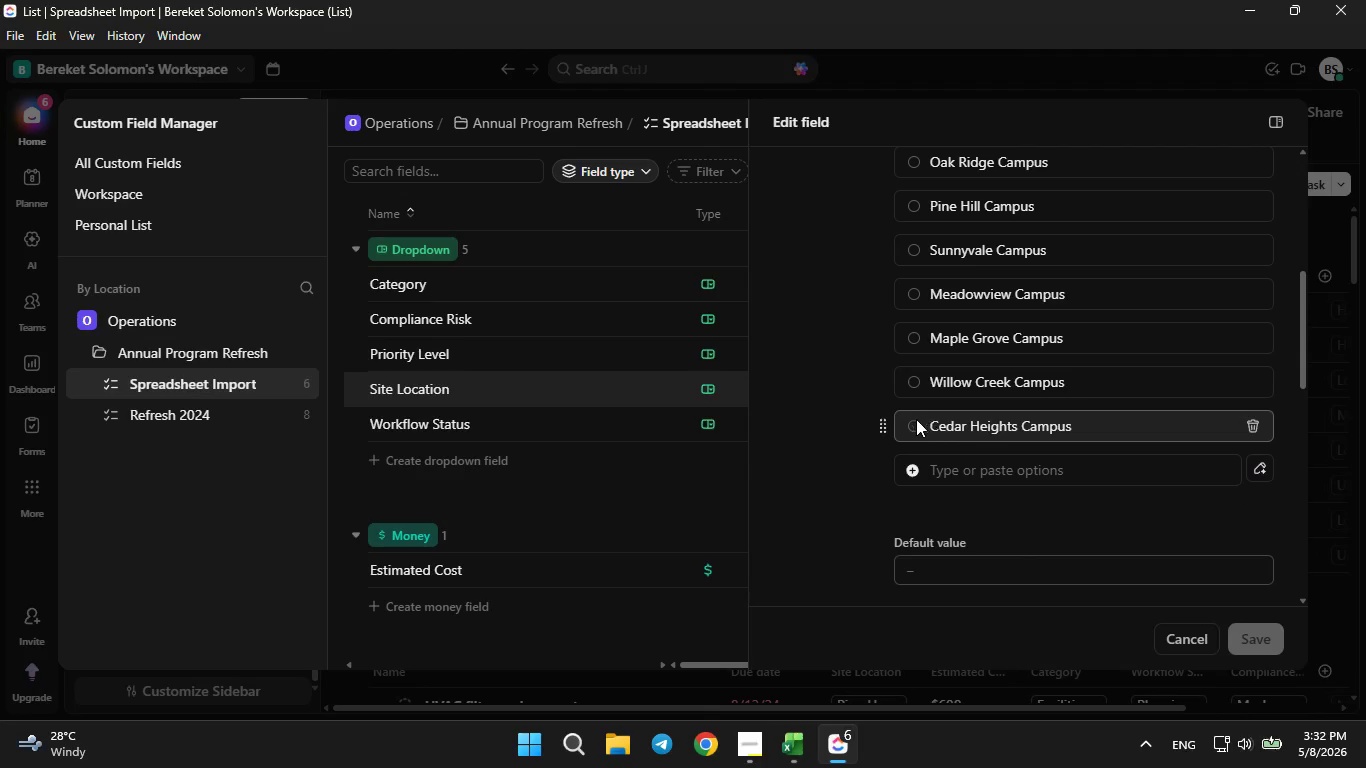 
scroll: coordinate [849, 484], scroll_direction: down, amount: 2.0
 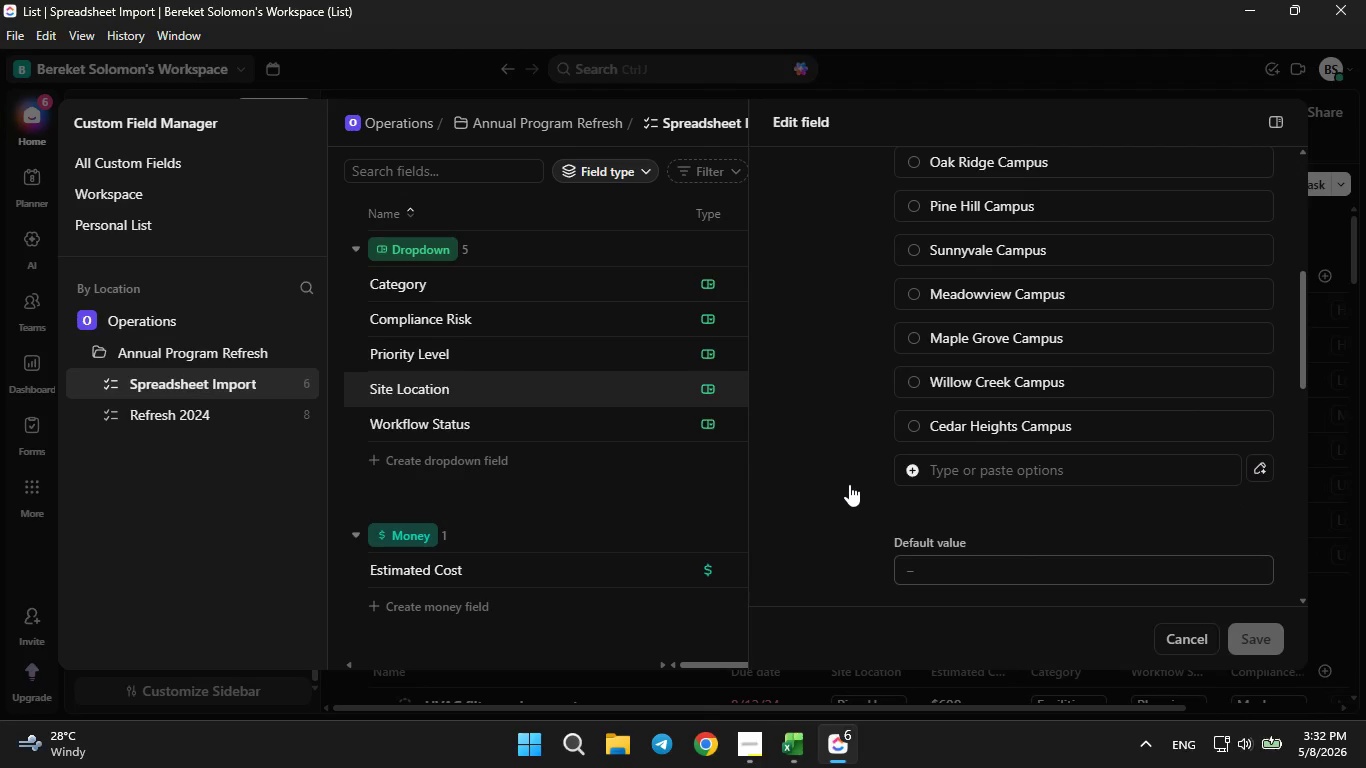 
left_click([913, 422])
 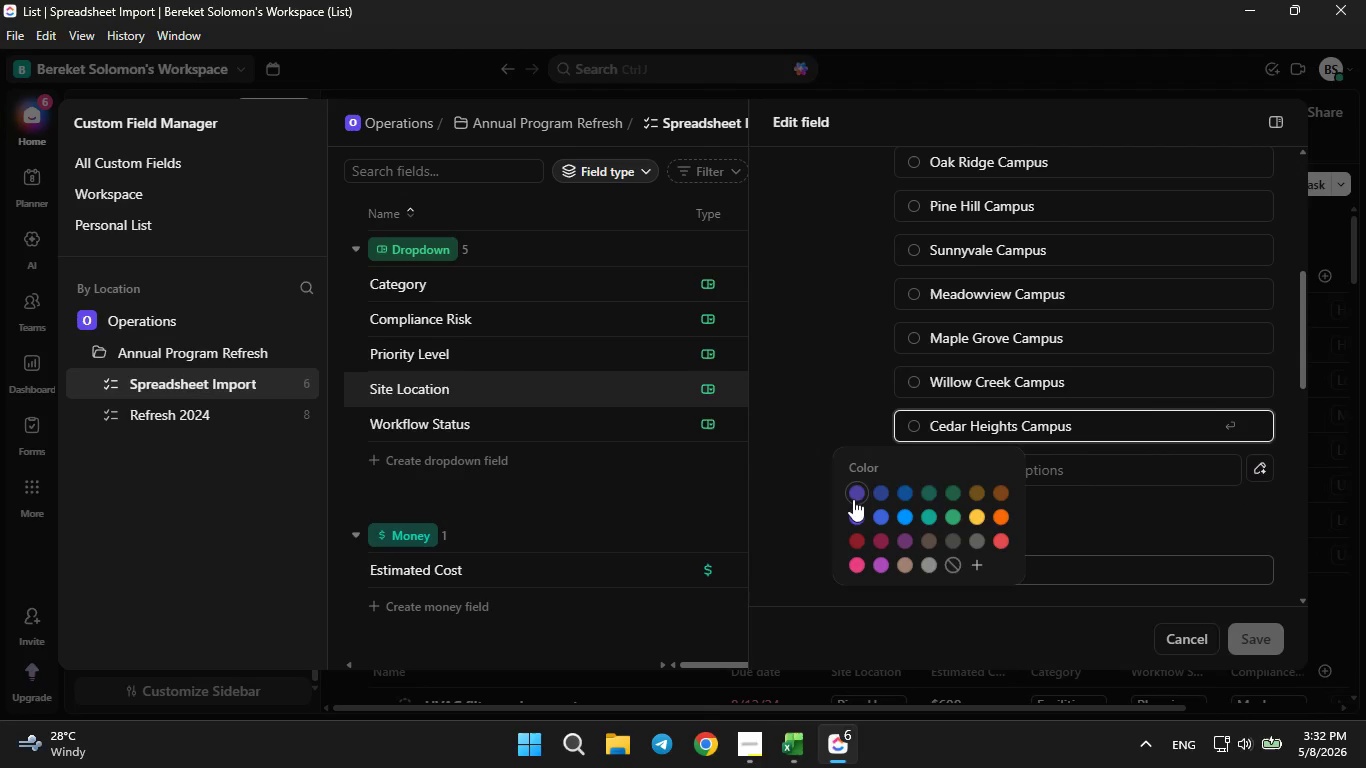 
left_click([852, 493])
 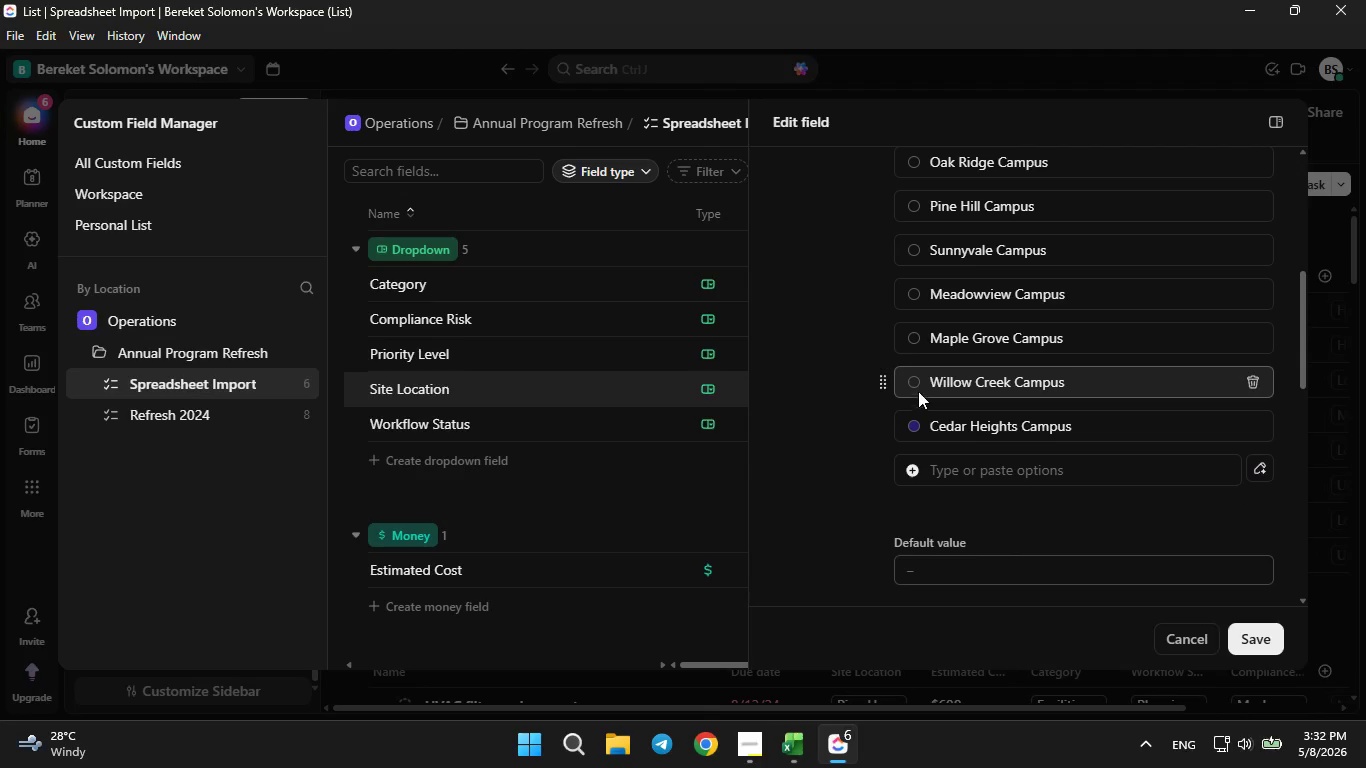 
left_click([919, 384])
 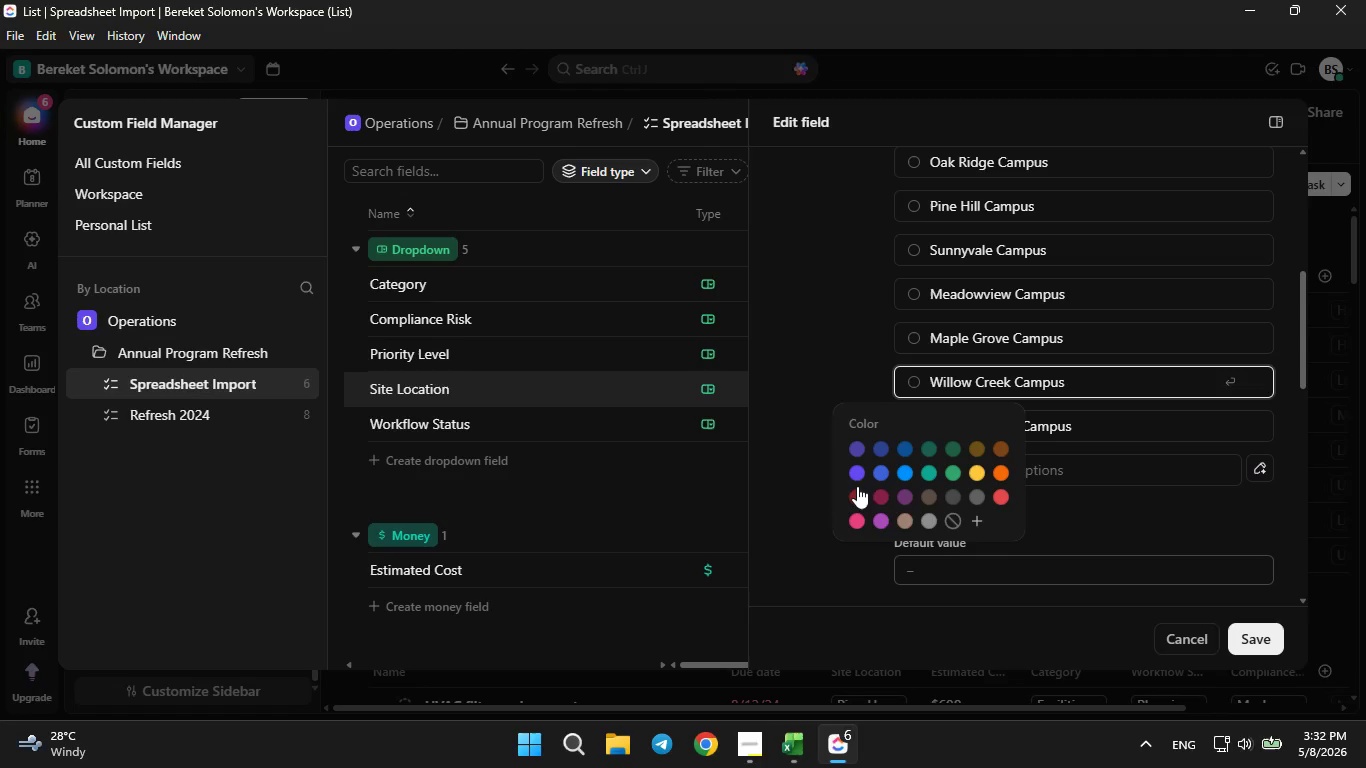 
left_click([851, 492])
 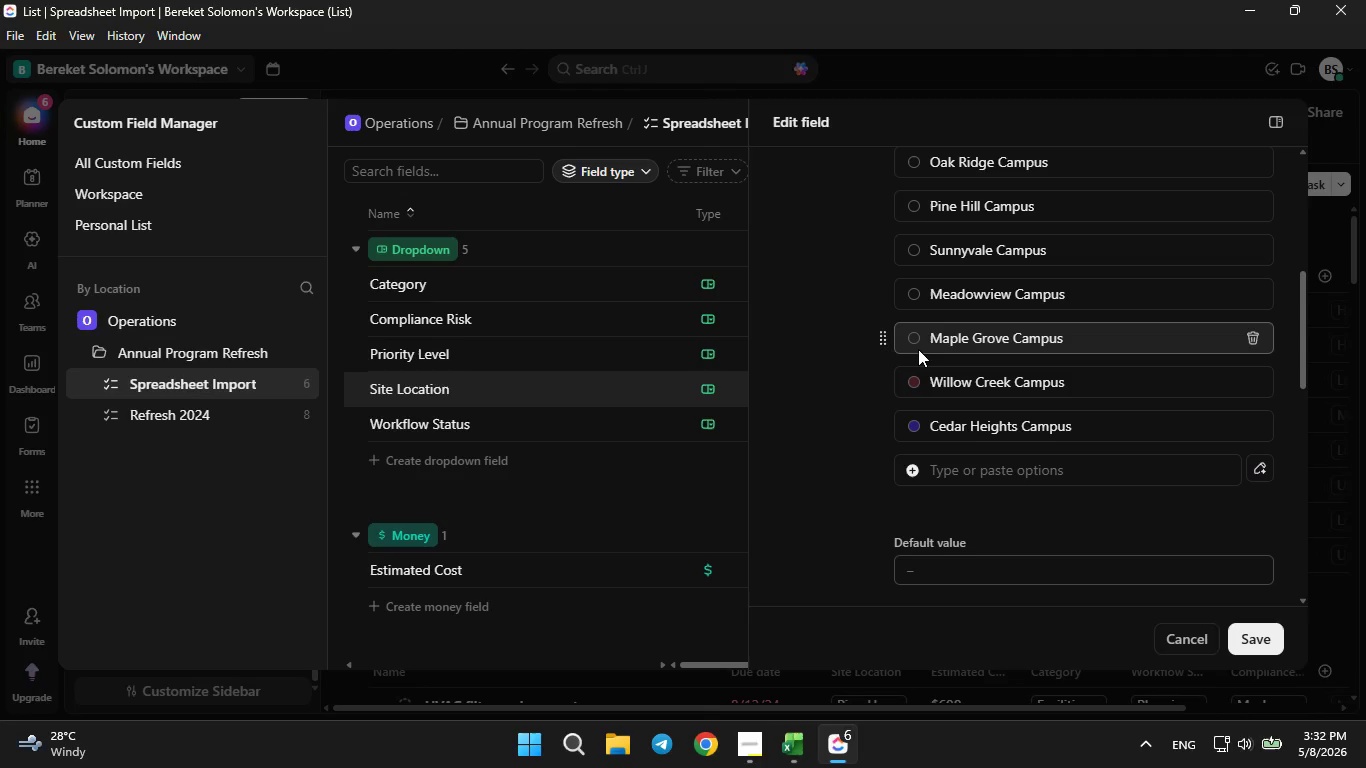 
left_click([915, 344])
 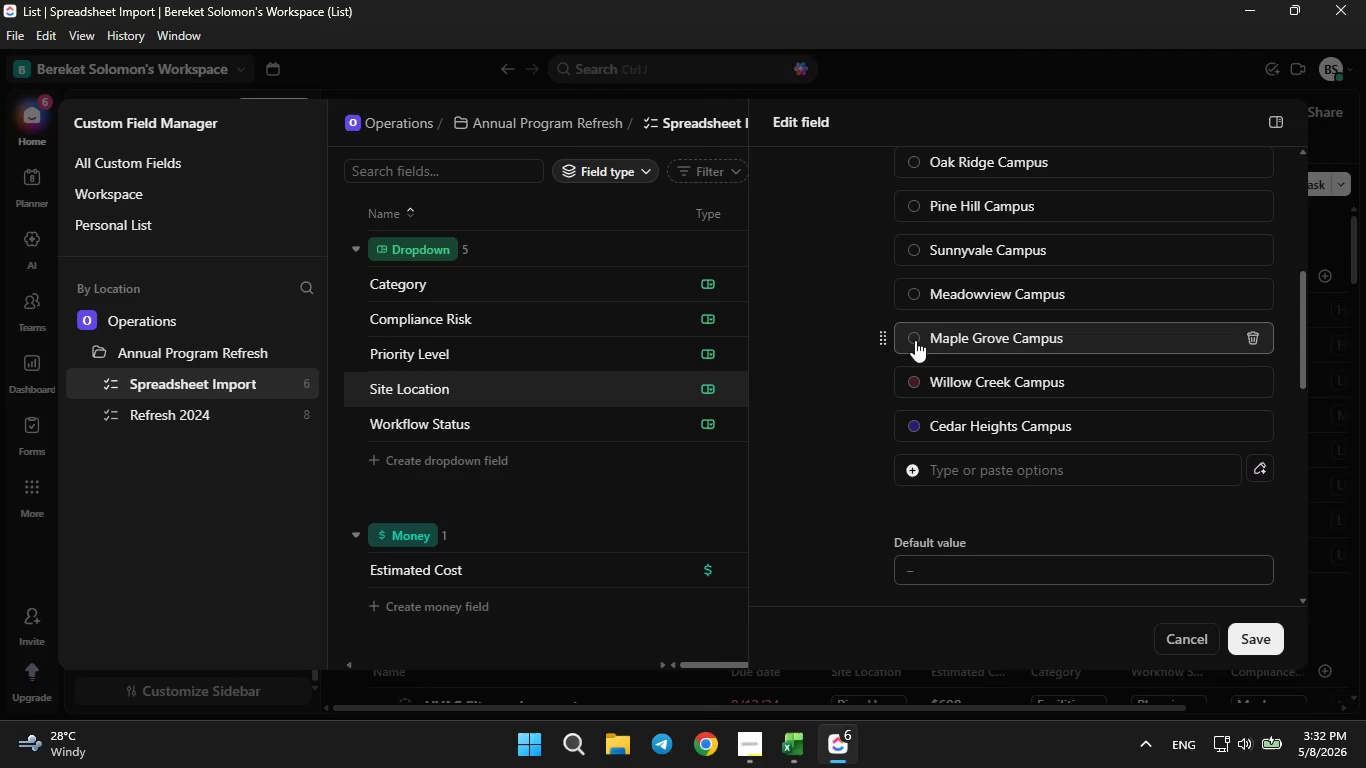 
left_click([915, 340])
 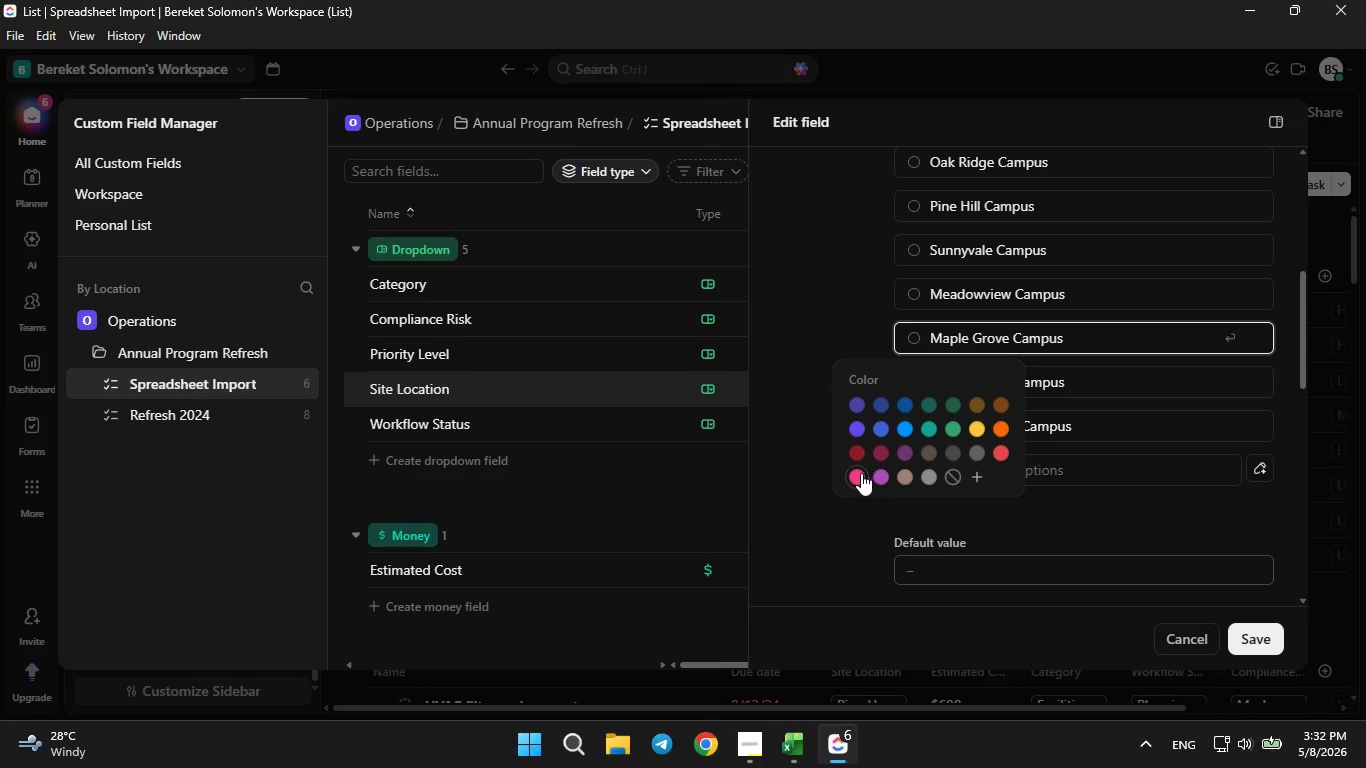 
left_click([857, 478])
 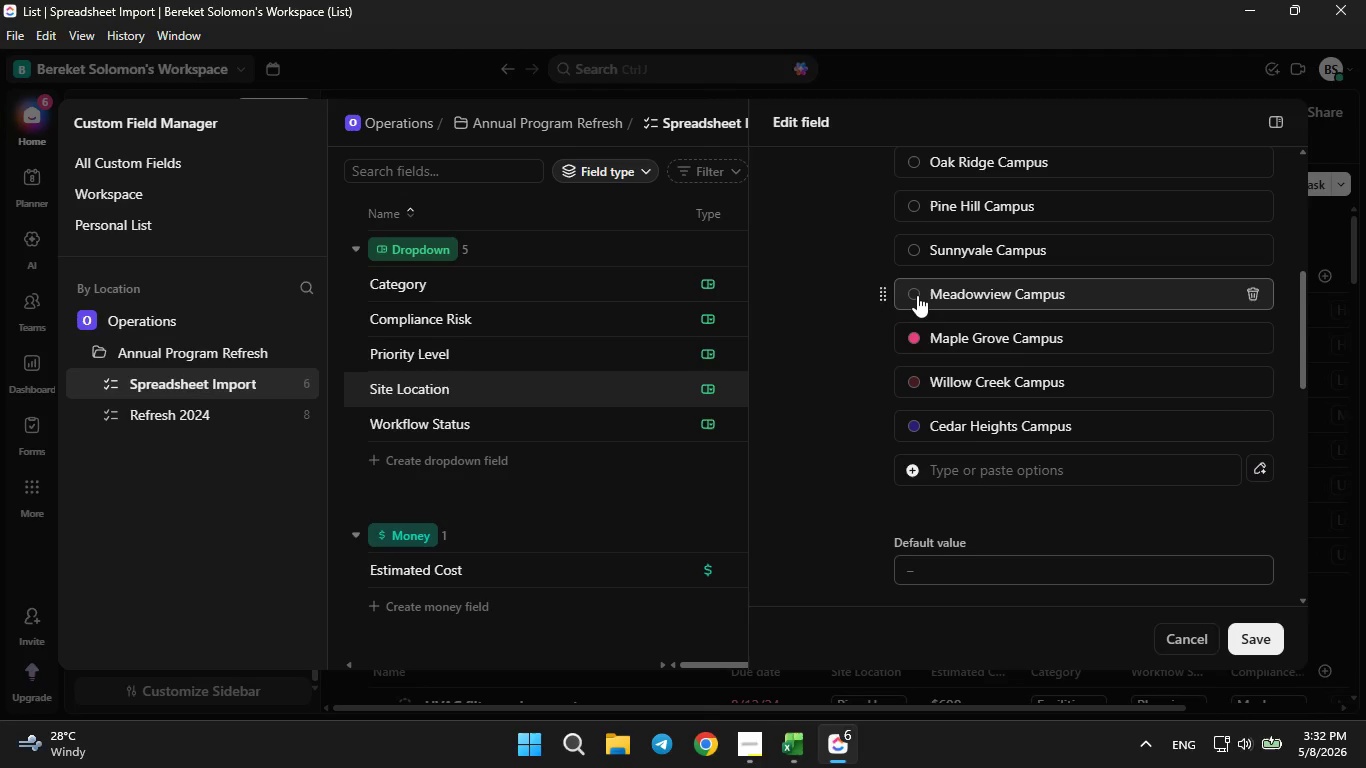 
left_click([916, 294])
 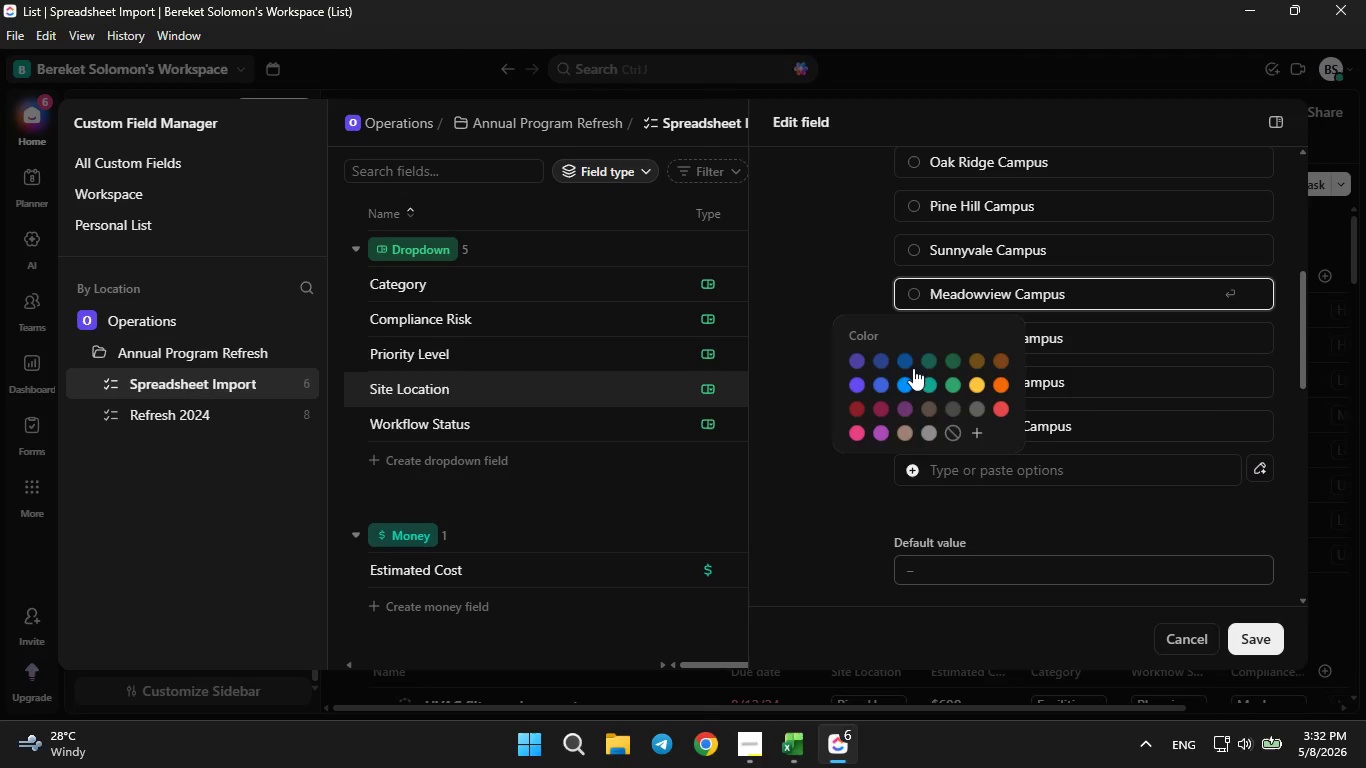 
left_click([905, 363])
 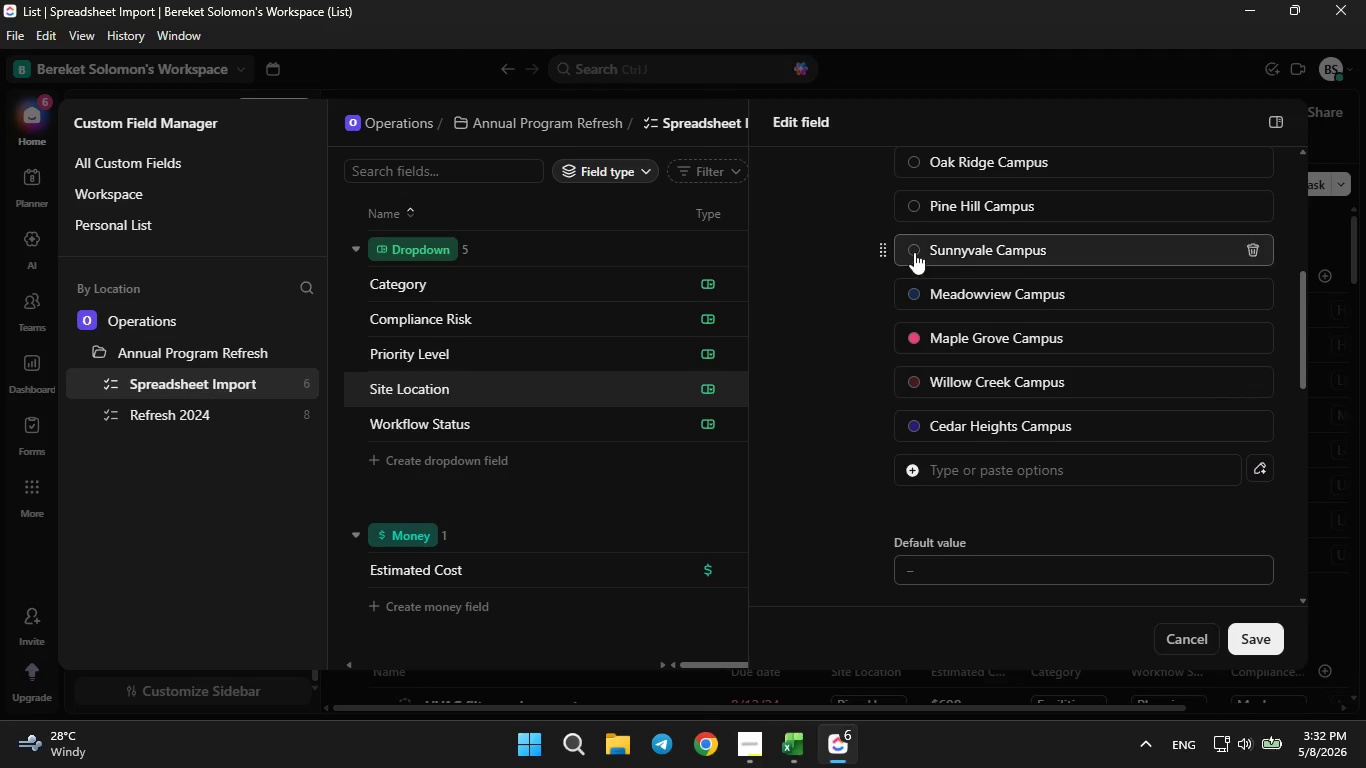 
left_click([914, 252])
 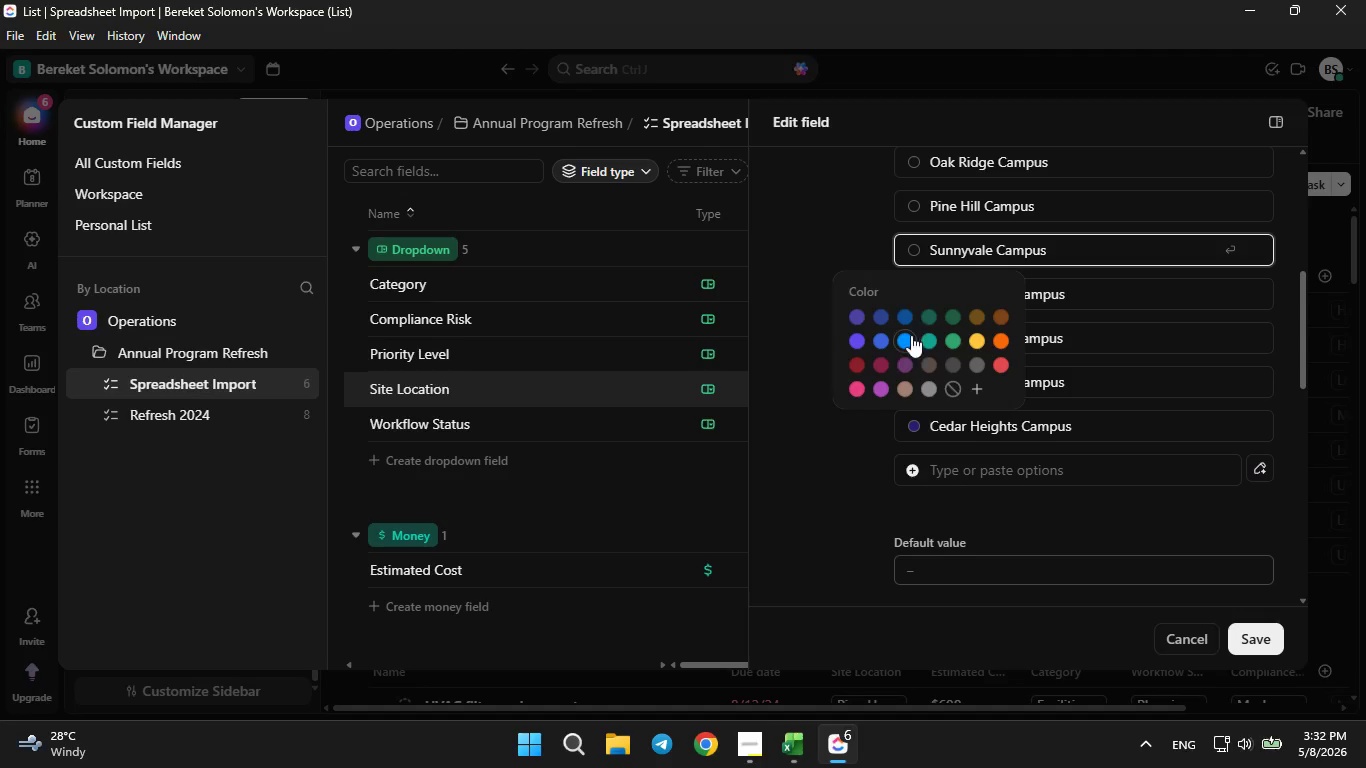 
left_click([908, 340])
 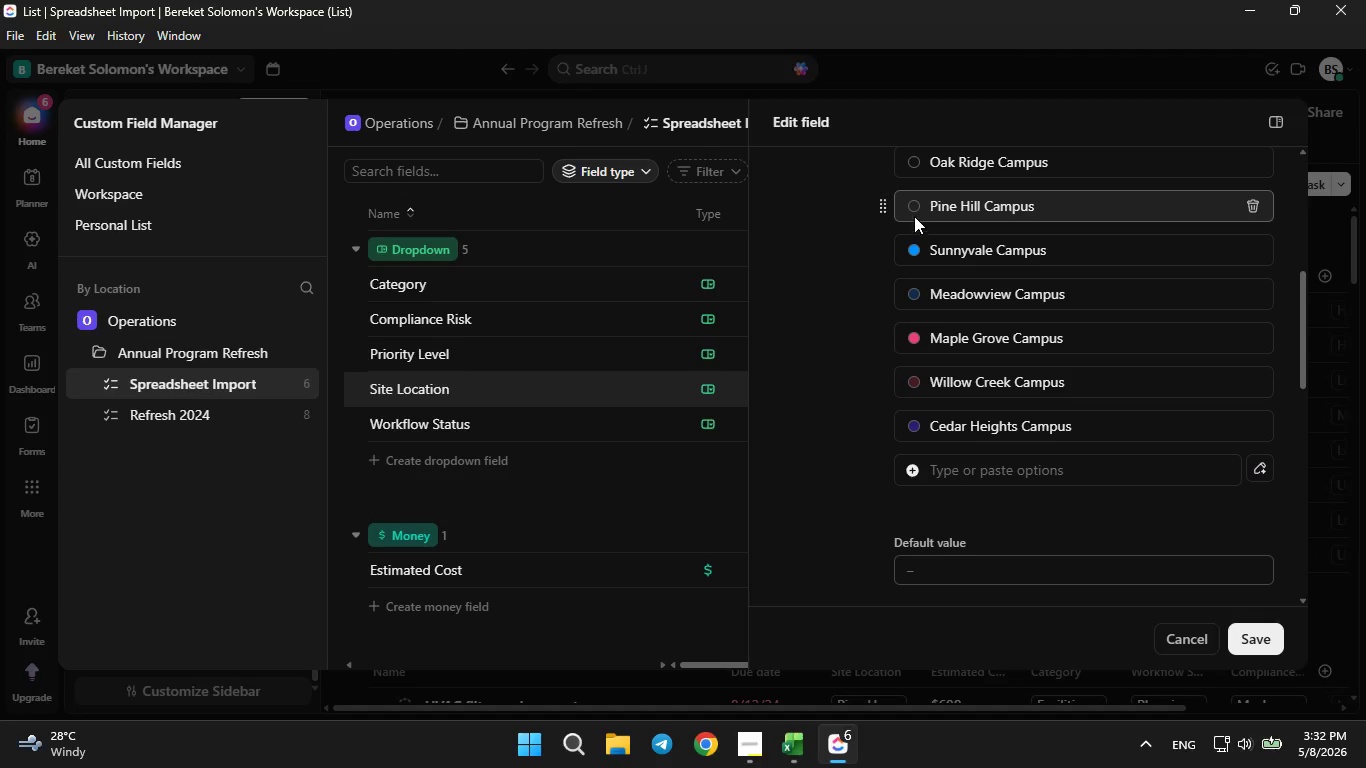 
left_click([915, 210])
 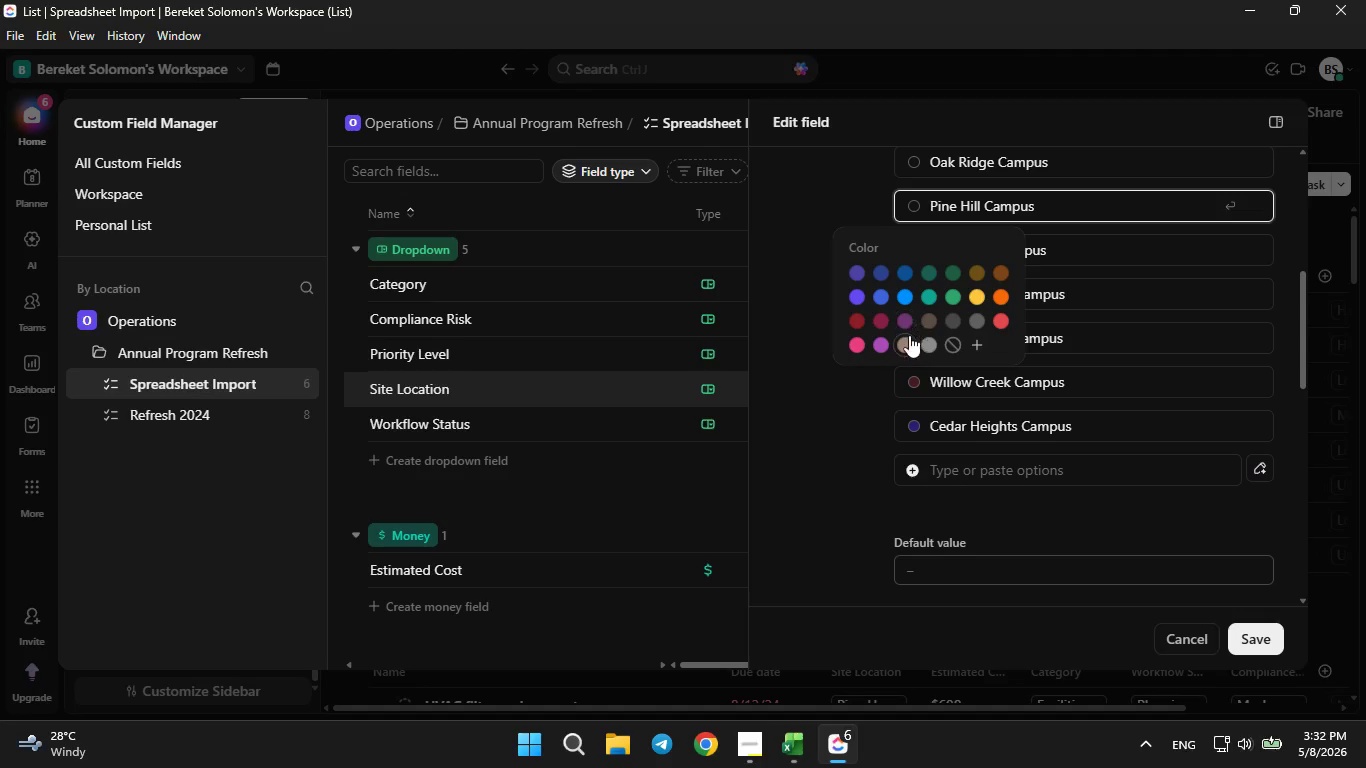 
left_click([908, 341])
 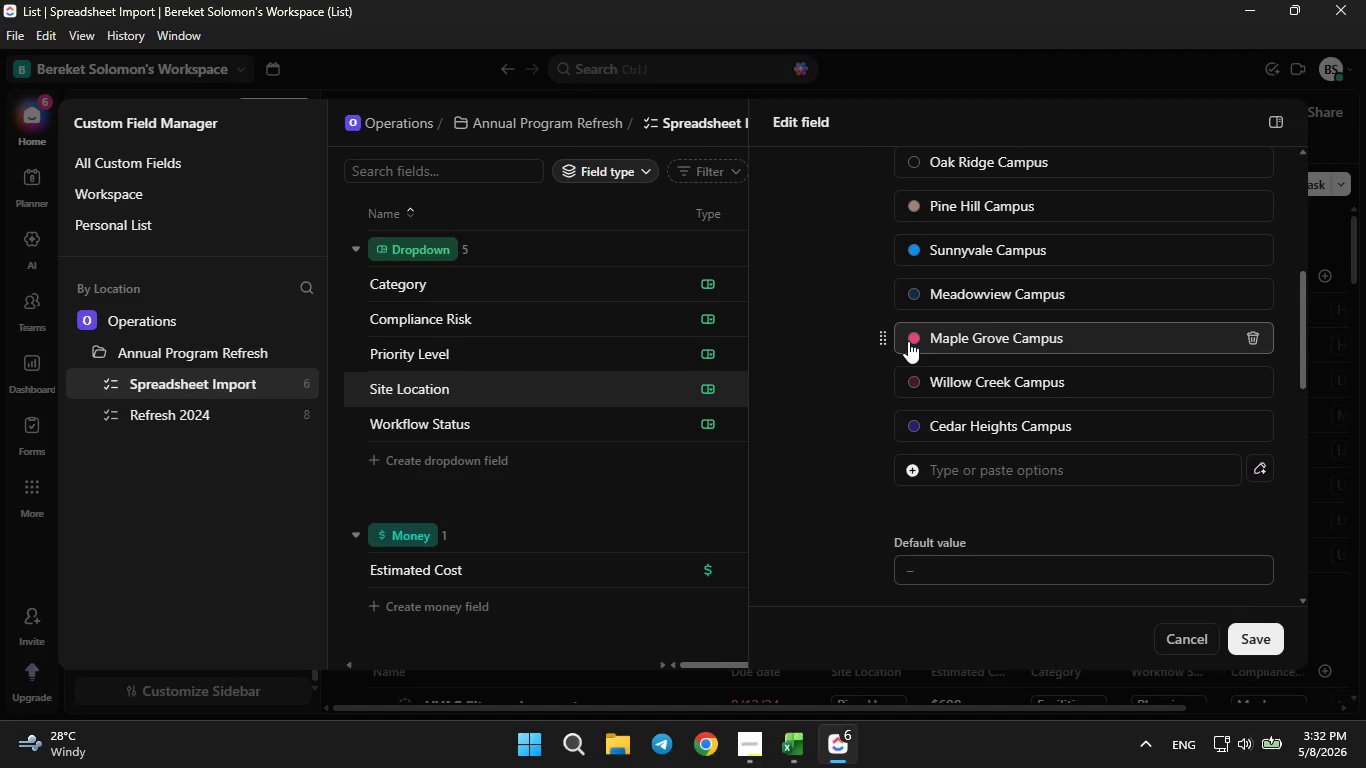 
scroll: coordinate [908, 341], scroll_direction: up, amount: 1.0
 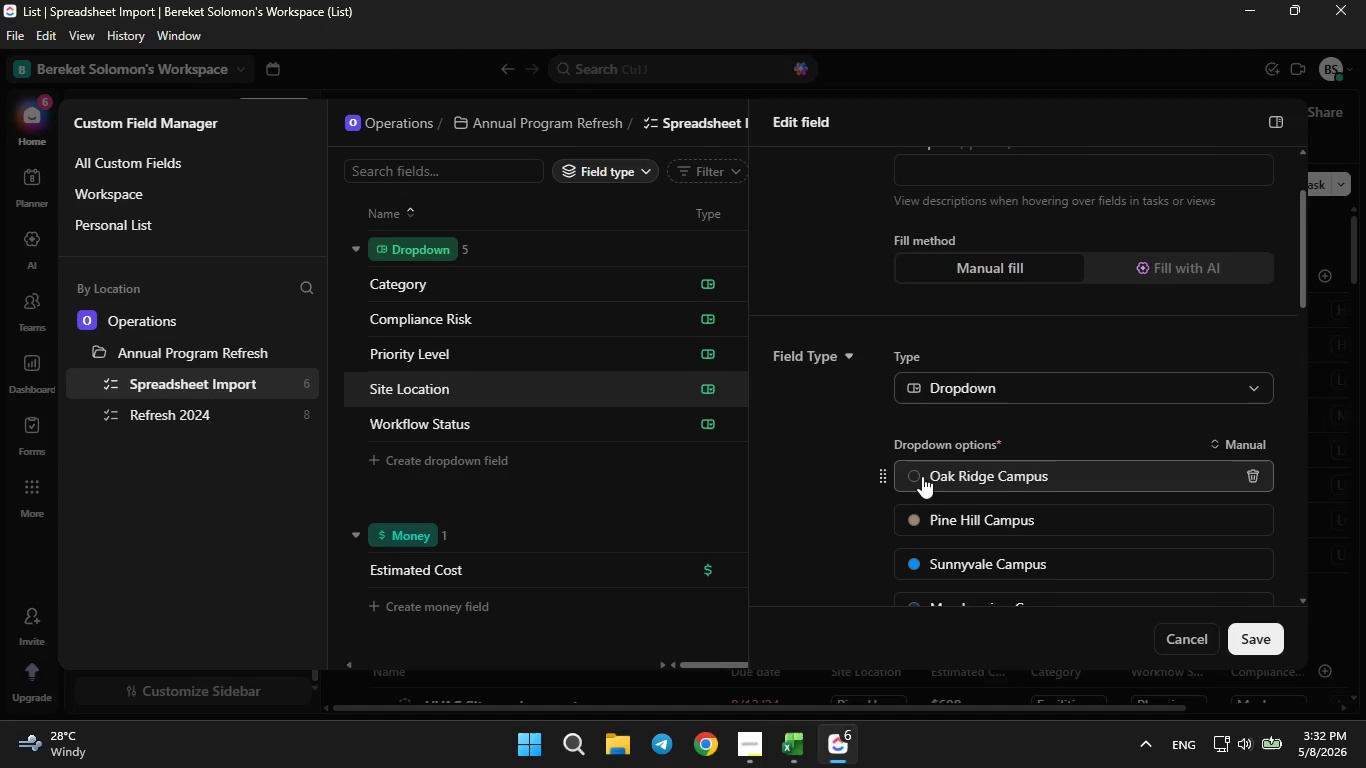 
left_click([915, 475])
 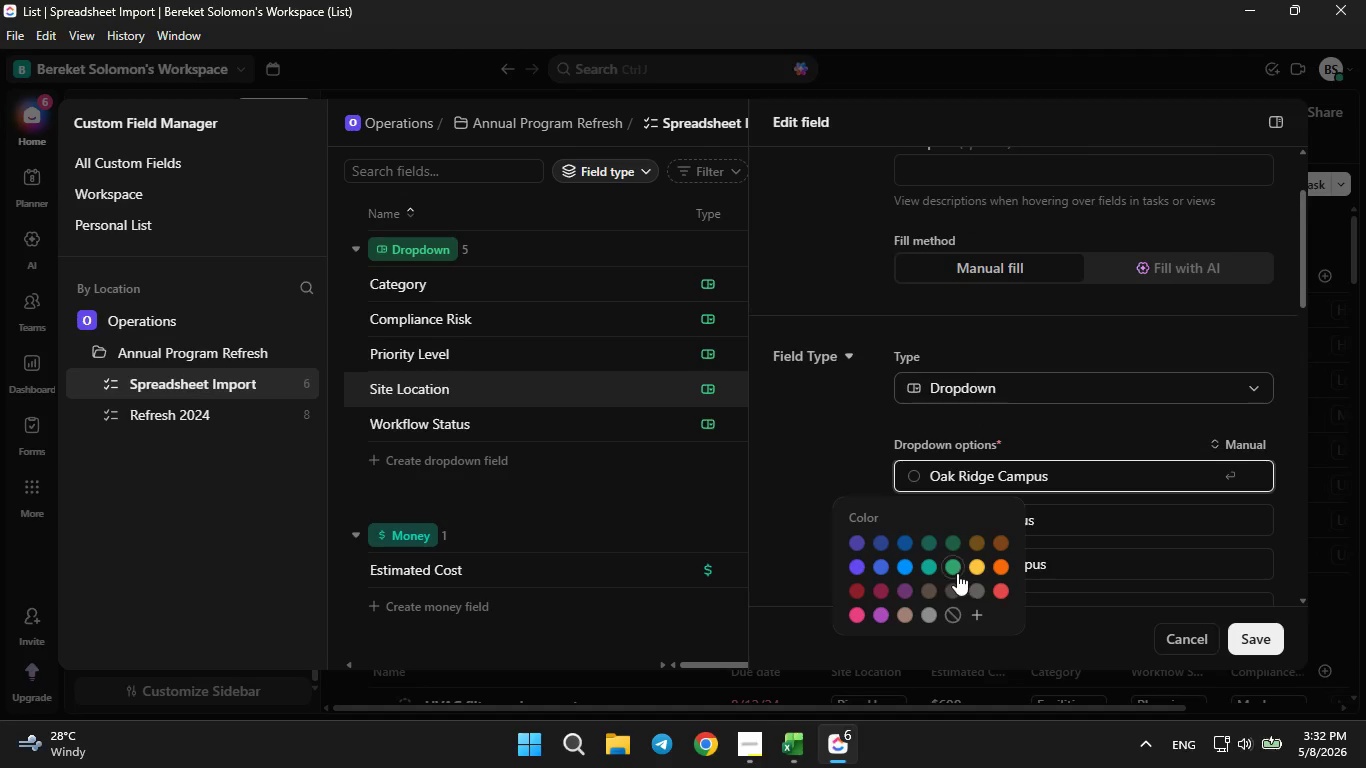 
left_click([956, 569])
 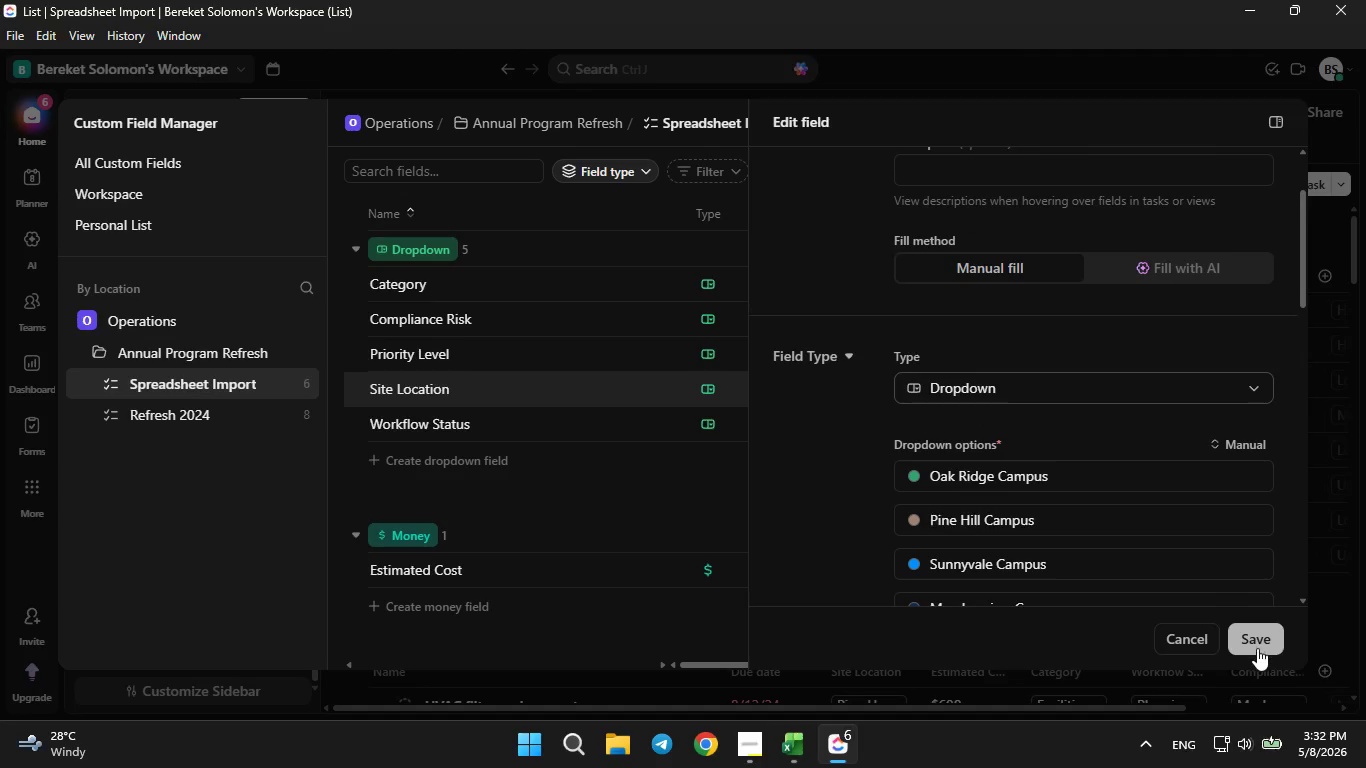 
left_click([1257, 648])
 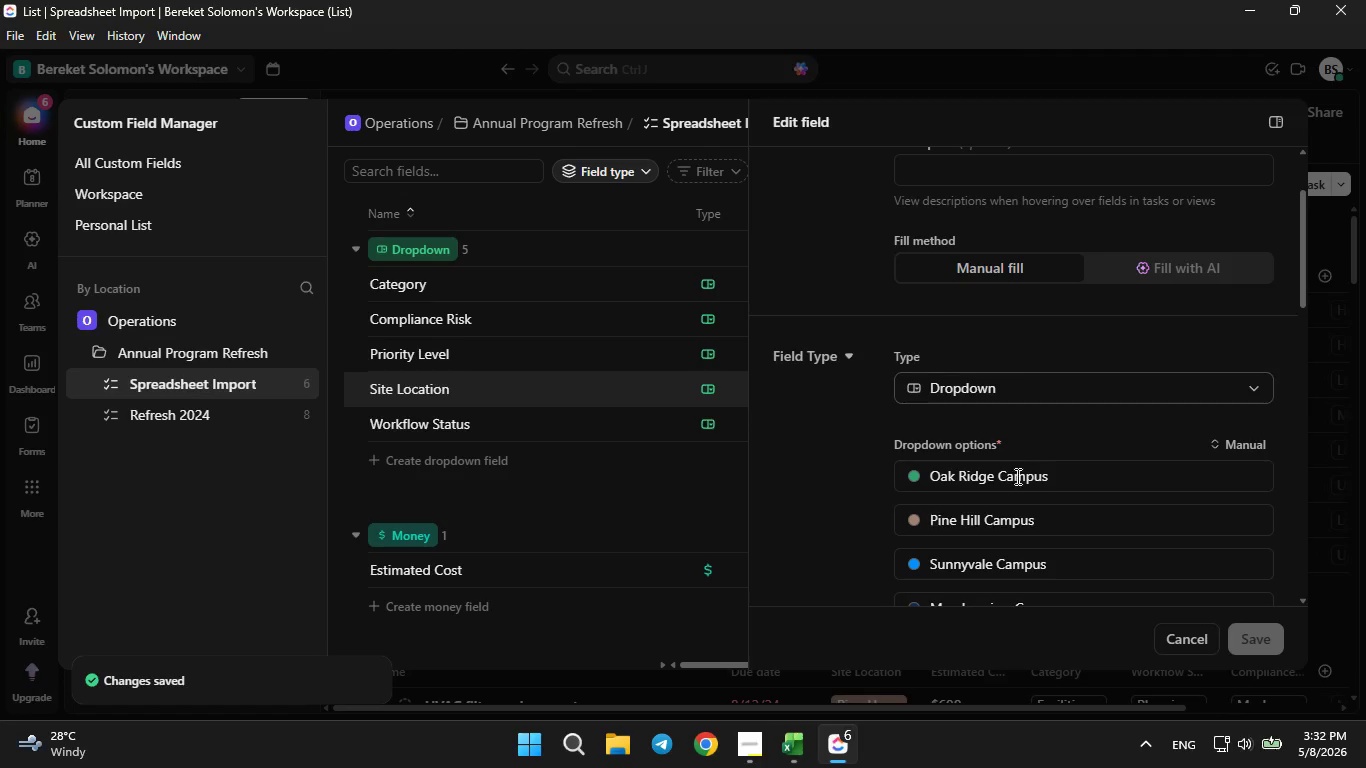 
left_click([719, 481])
 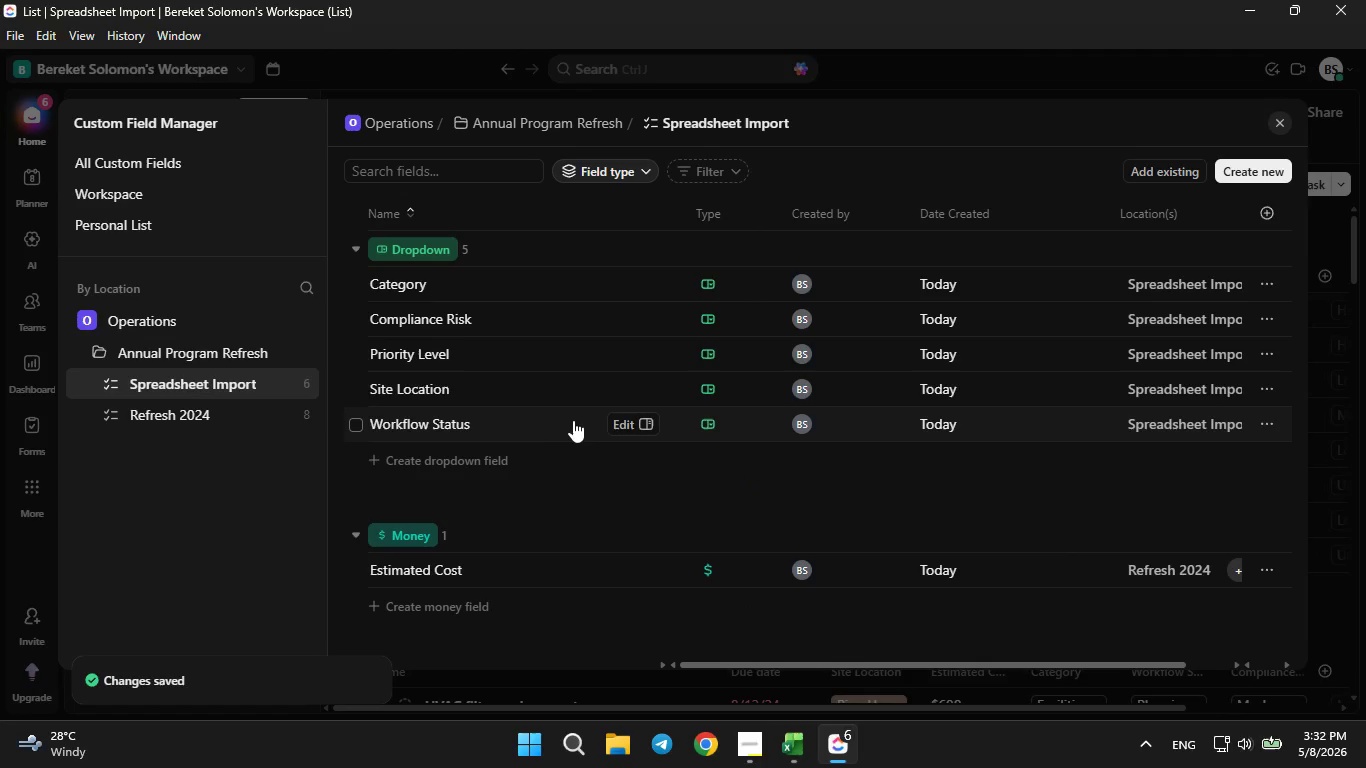 
left_click([616, 424])
 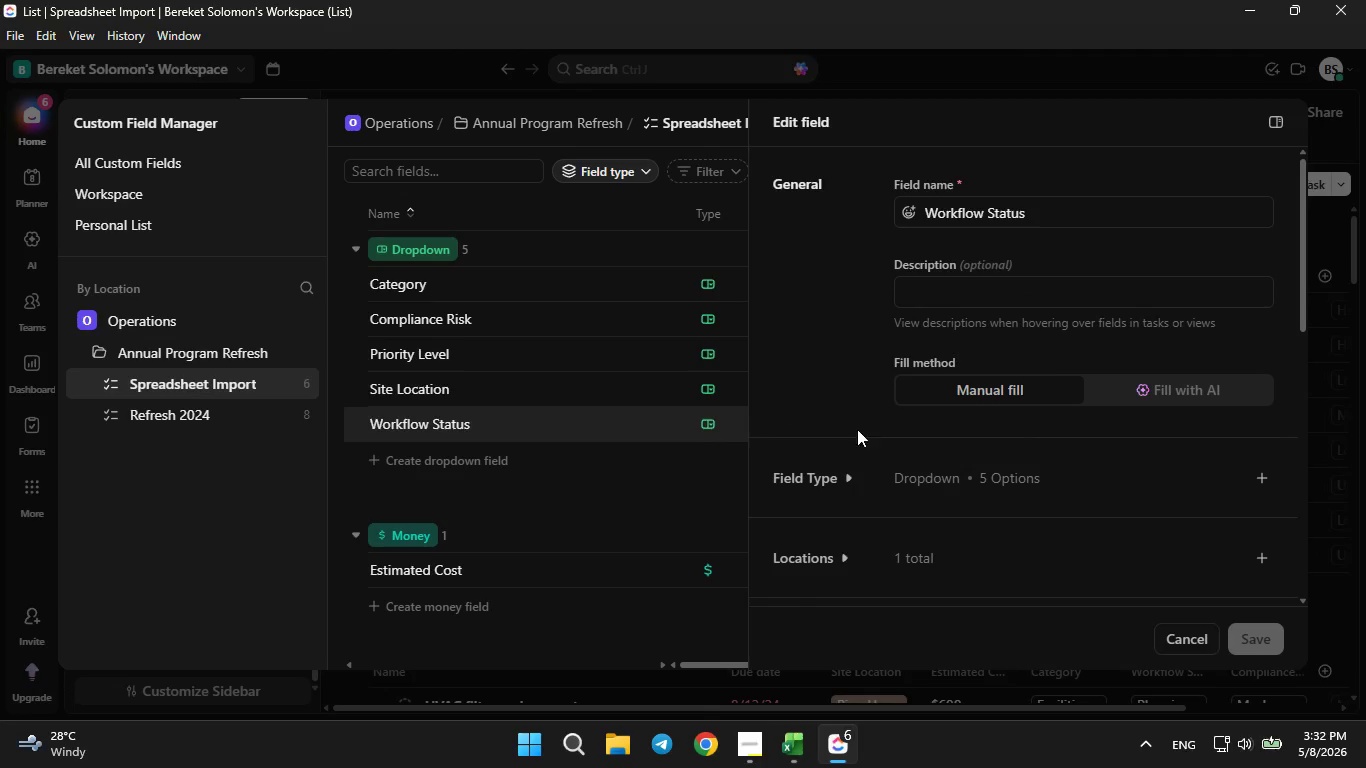 
left_click([823, 483])
 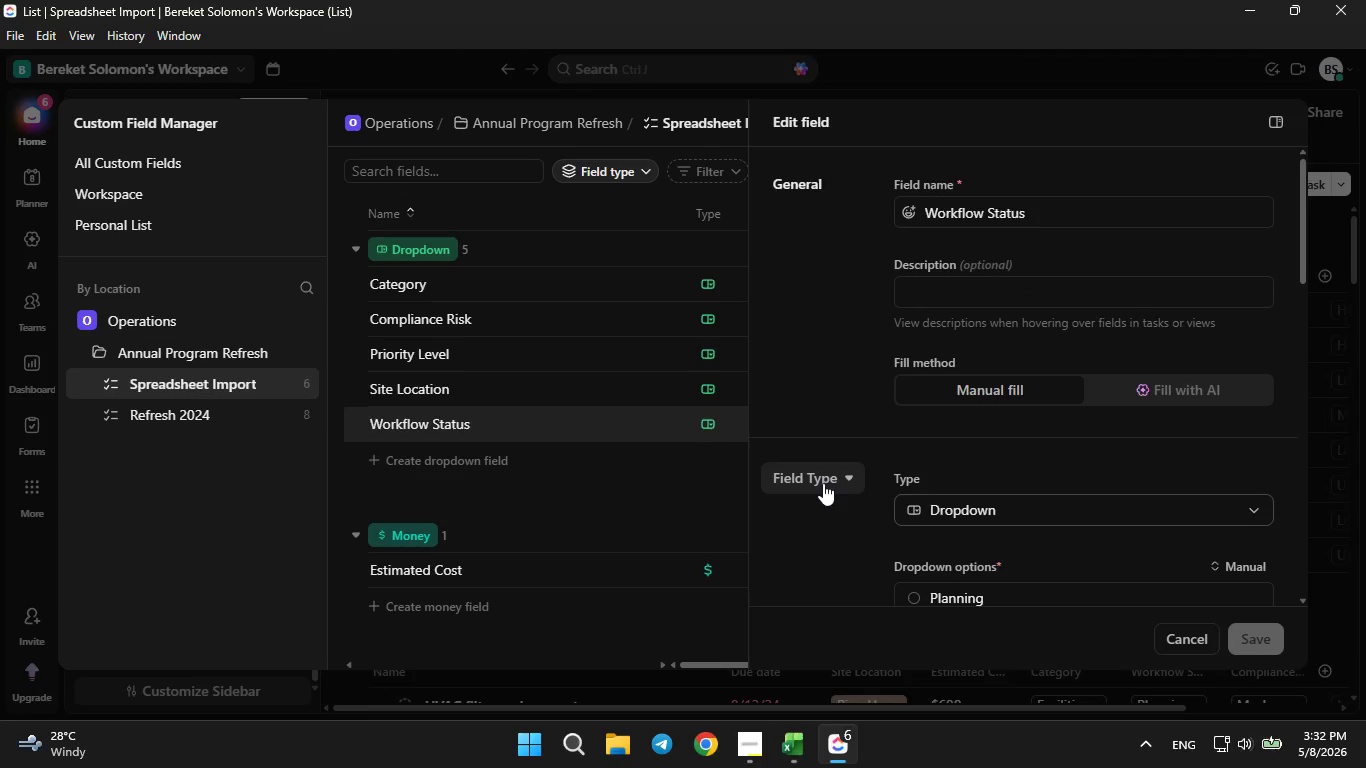 
scroll: coordinate [987, 459], scroll_direction: down, amount: 2.0
 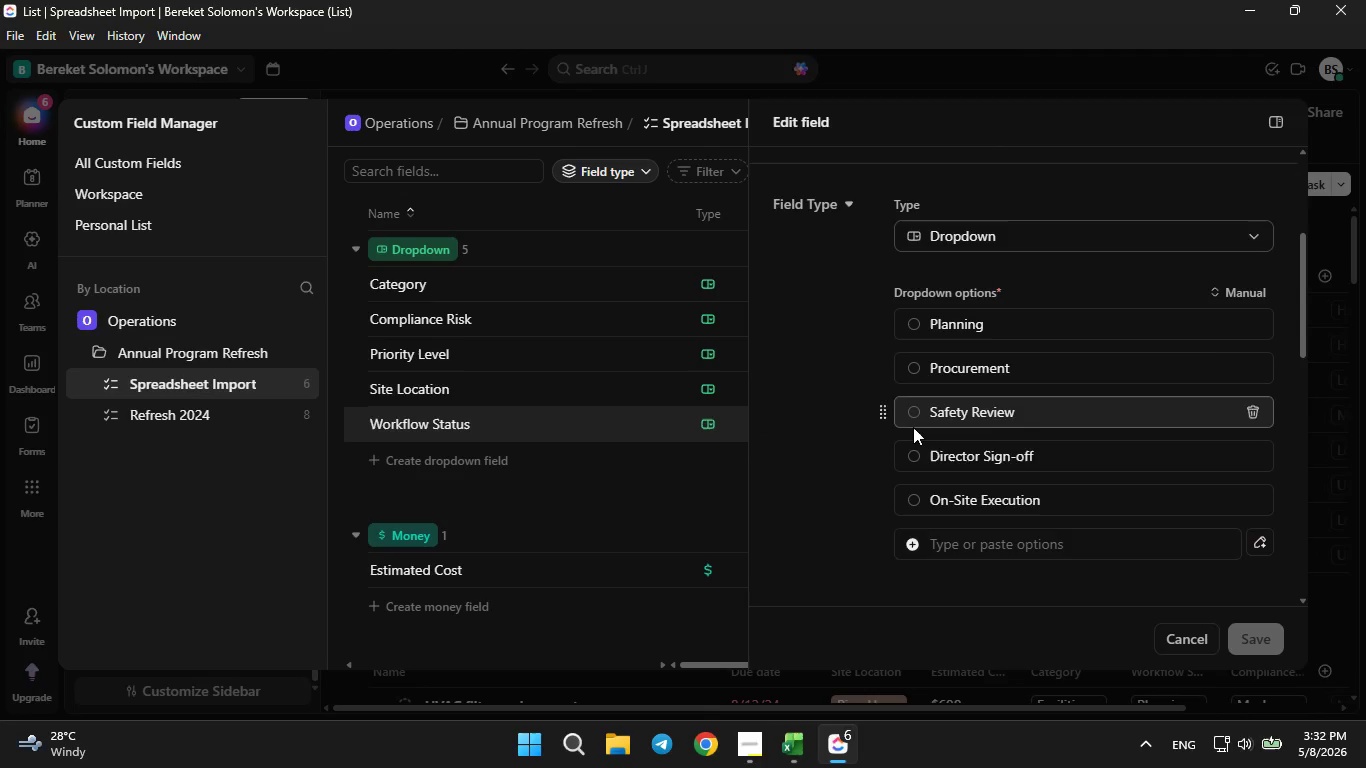 
left_click([910, 455])
 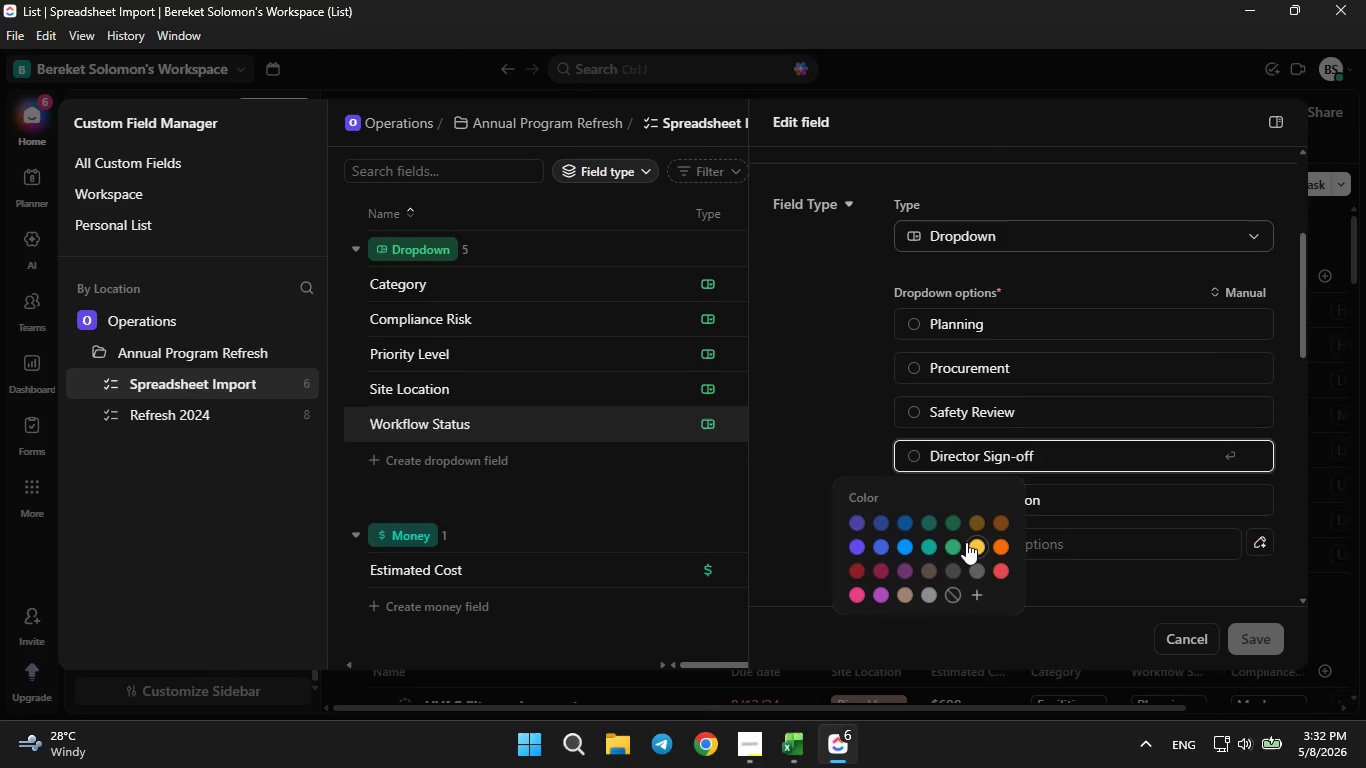 
left_click([958, 544])
 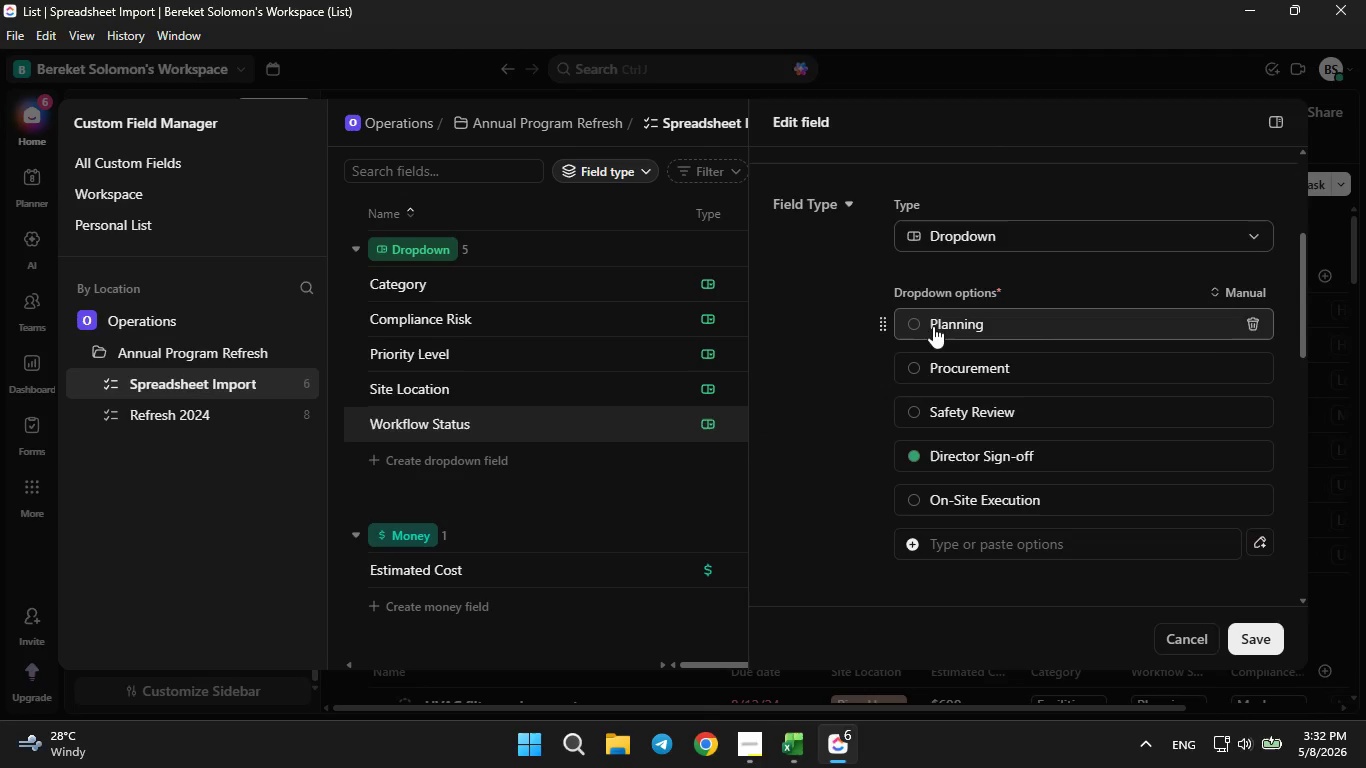 
left_click([918, 322])
 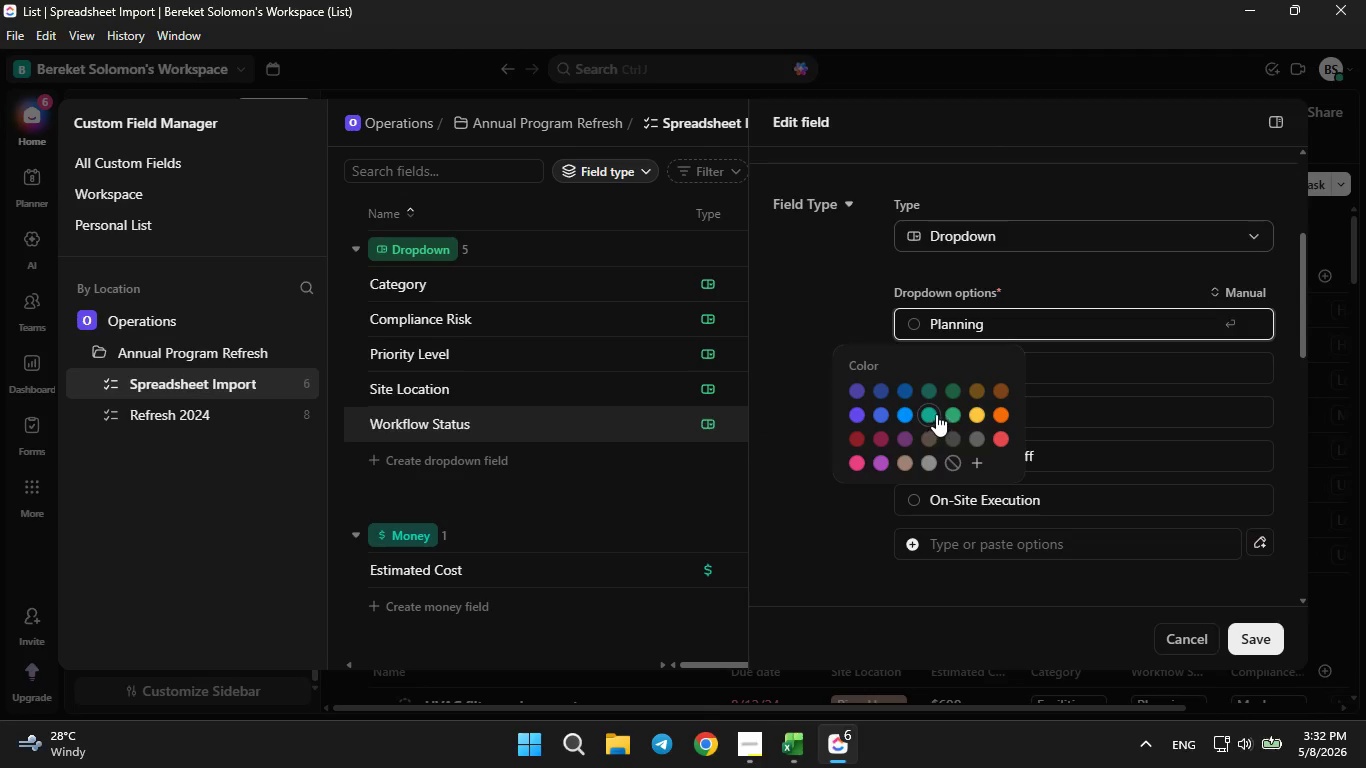 
left_click([940, 413])
 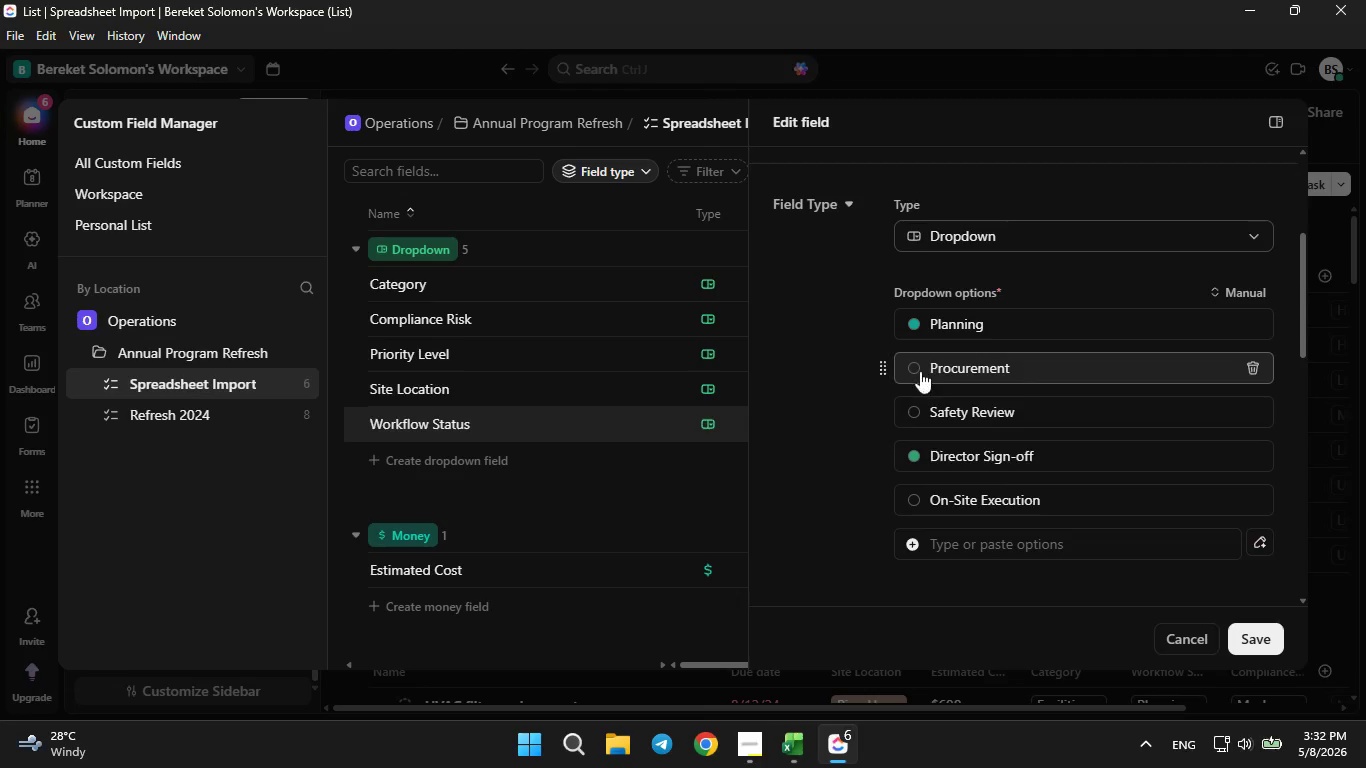 
left_click([909, 367])
 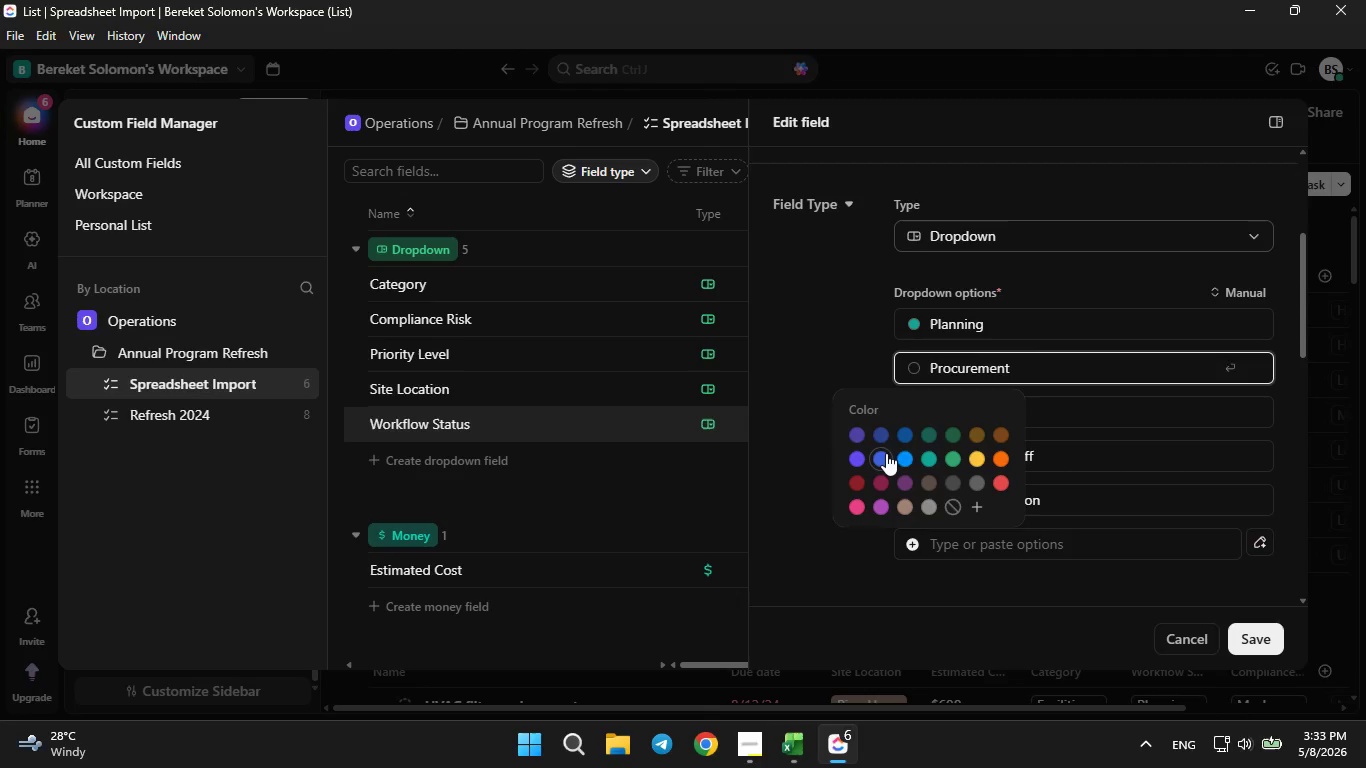 
left_click([897, 454])
 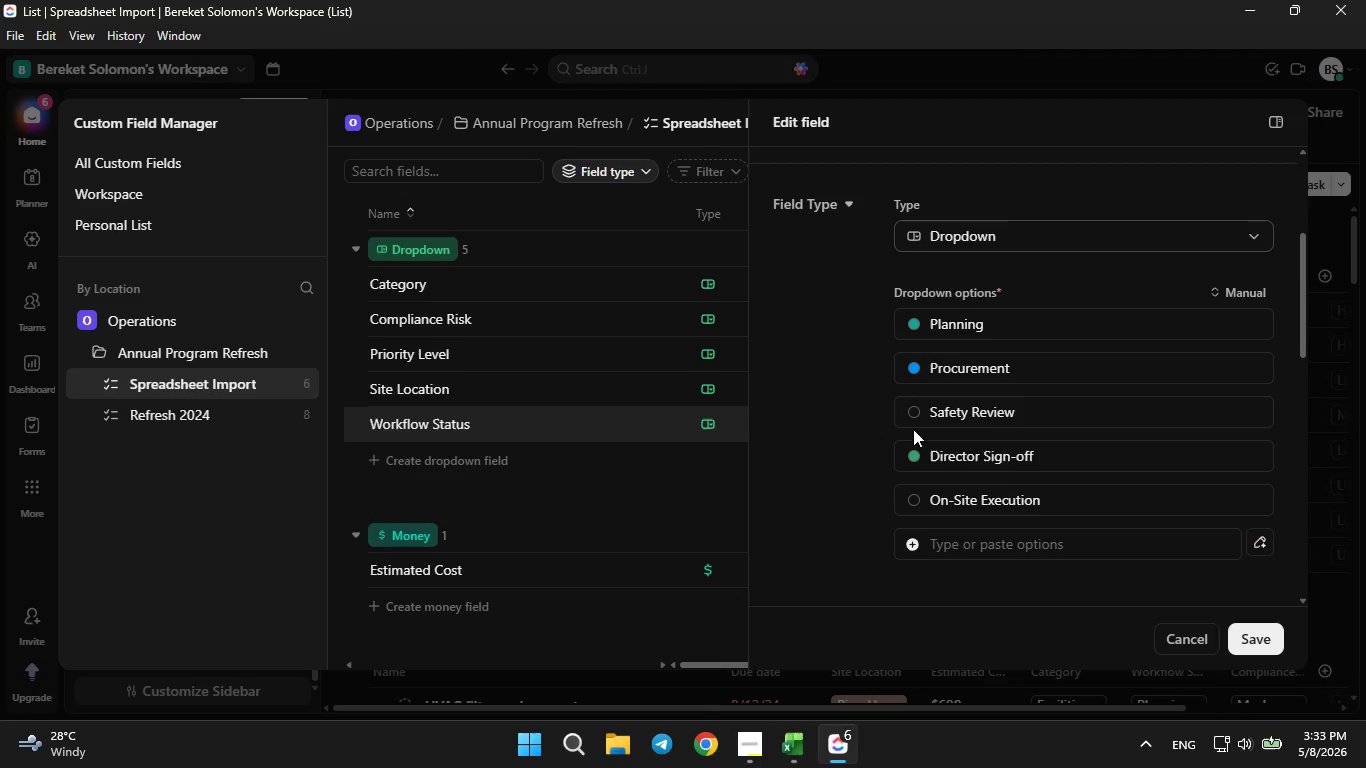 
left_click([910, 412])
 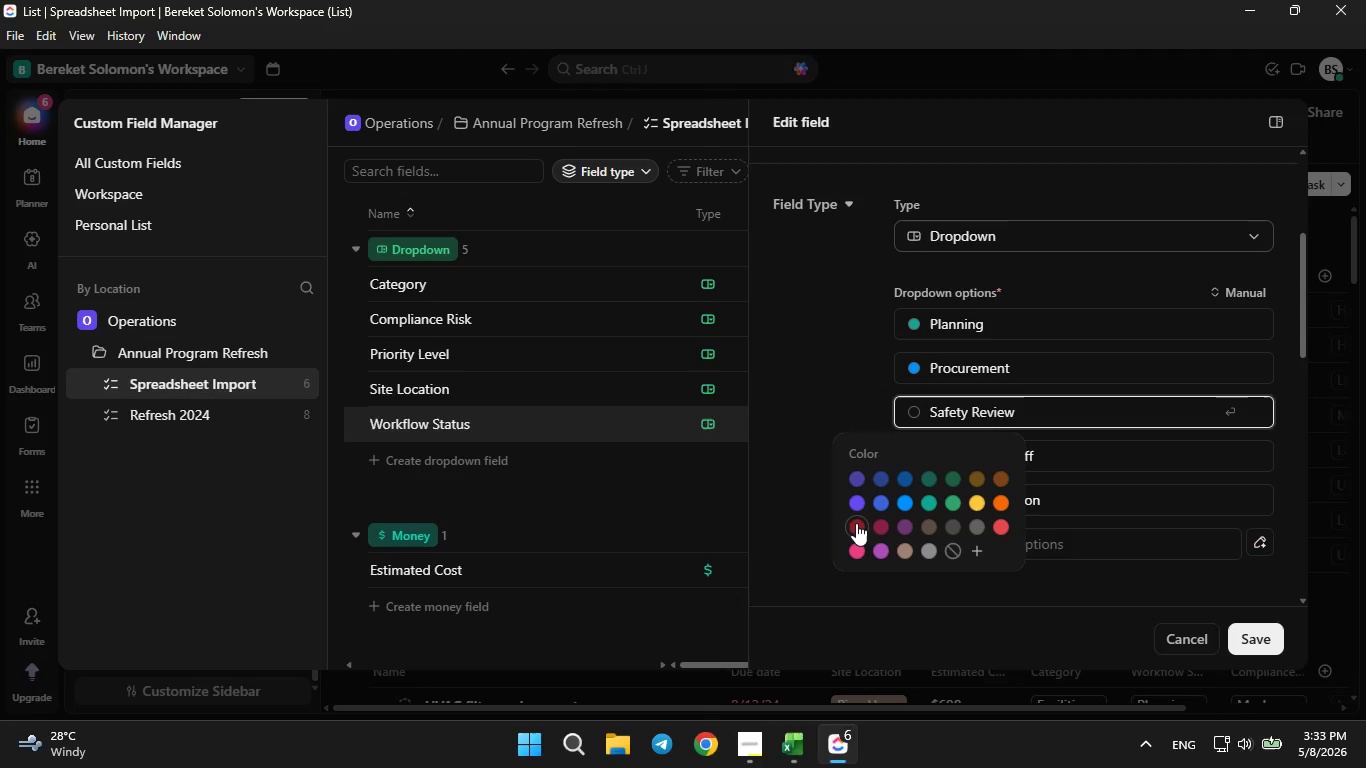 
left_click([855, 524])
 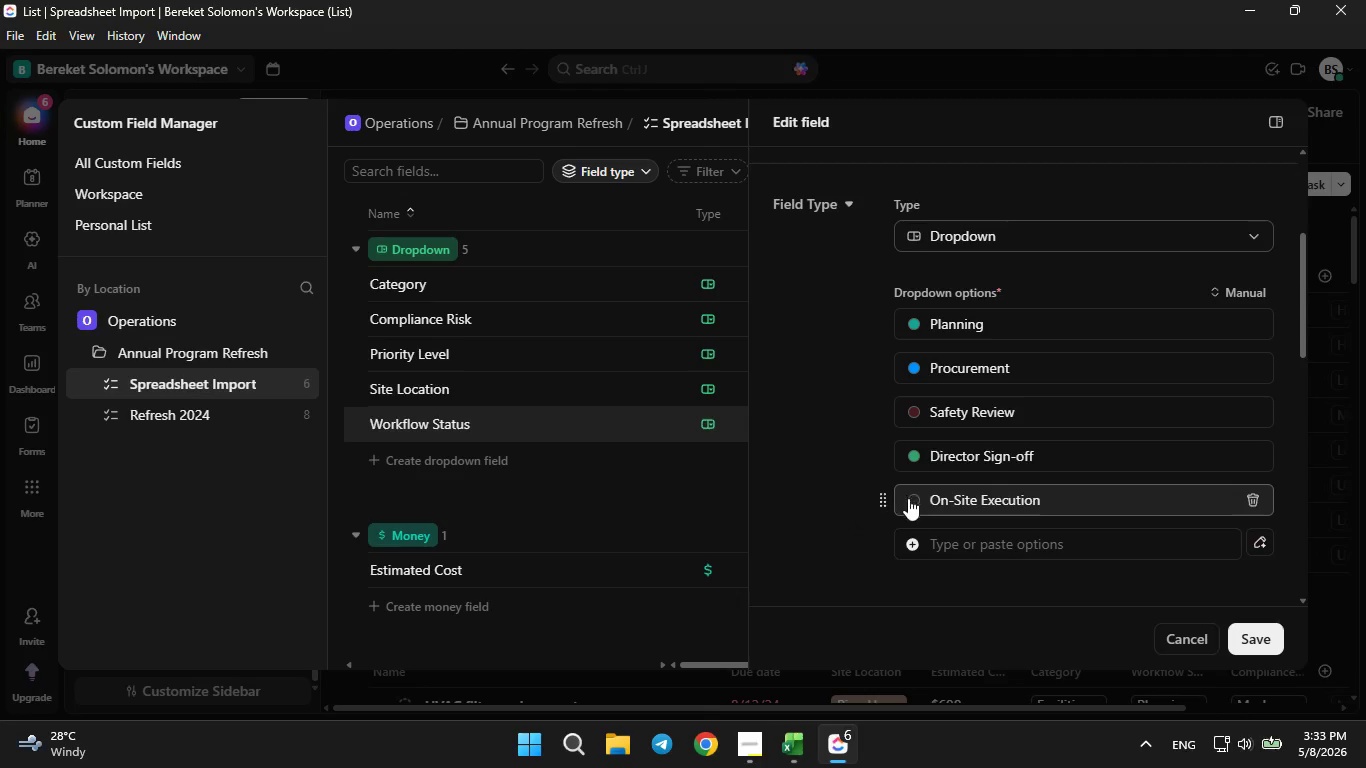 
left_click([910, 499])
 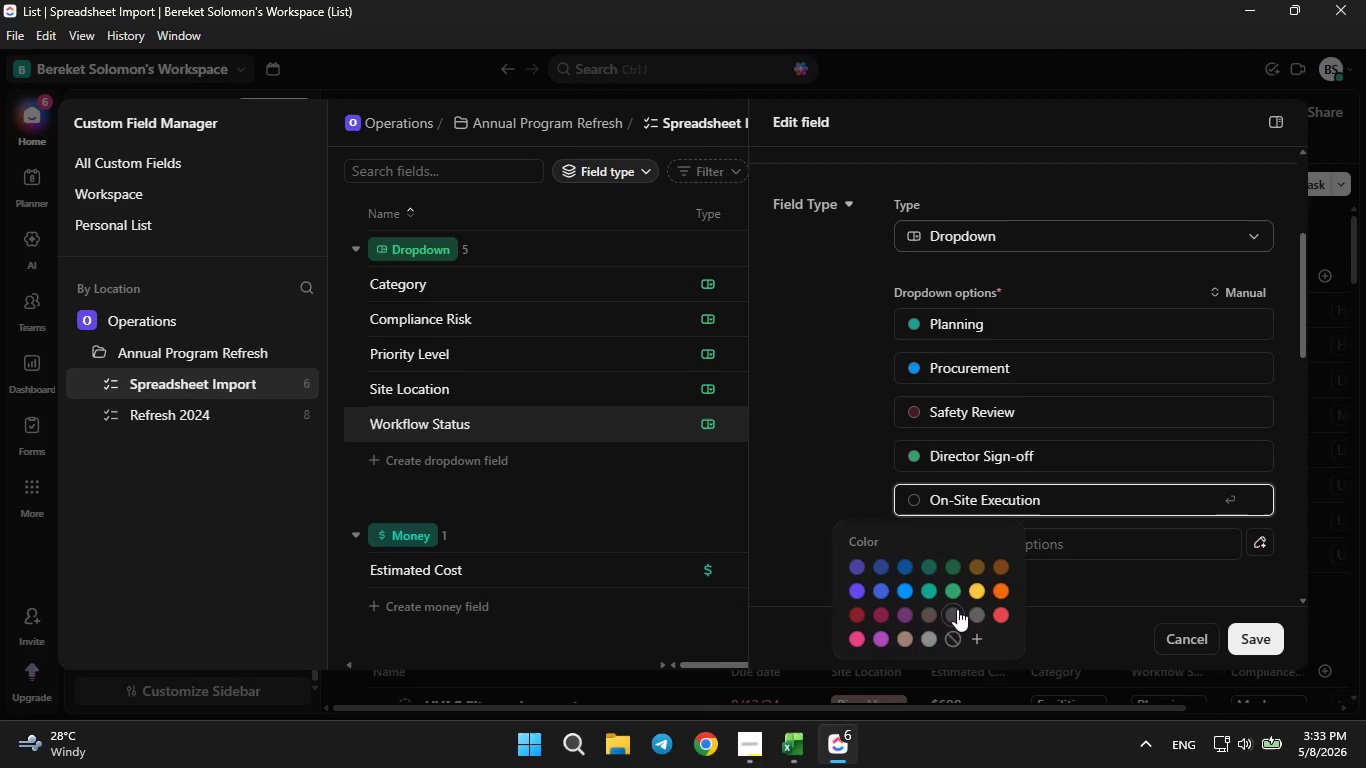 
left_click([933, 609])
 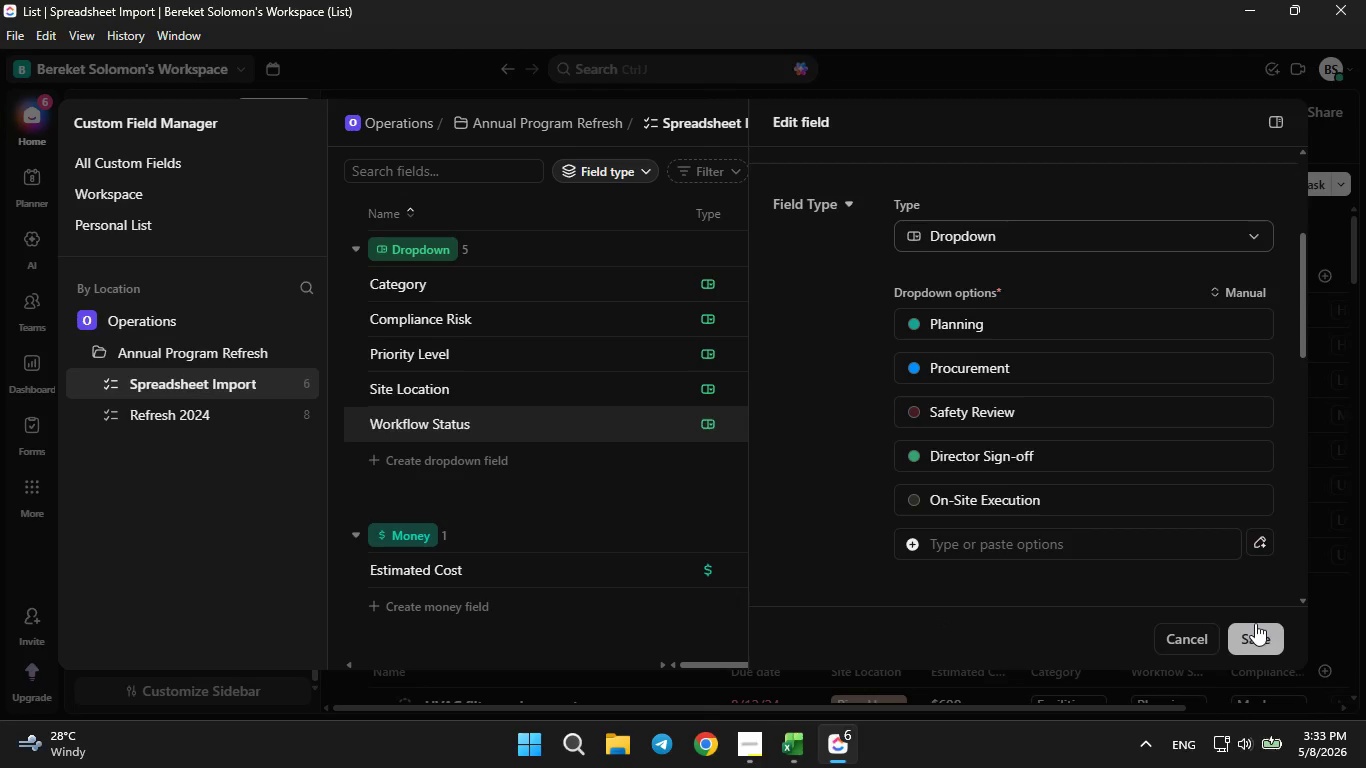 
left_click([1250, 630])
 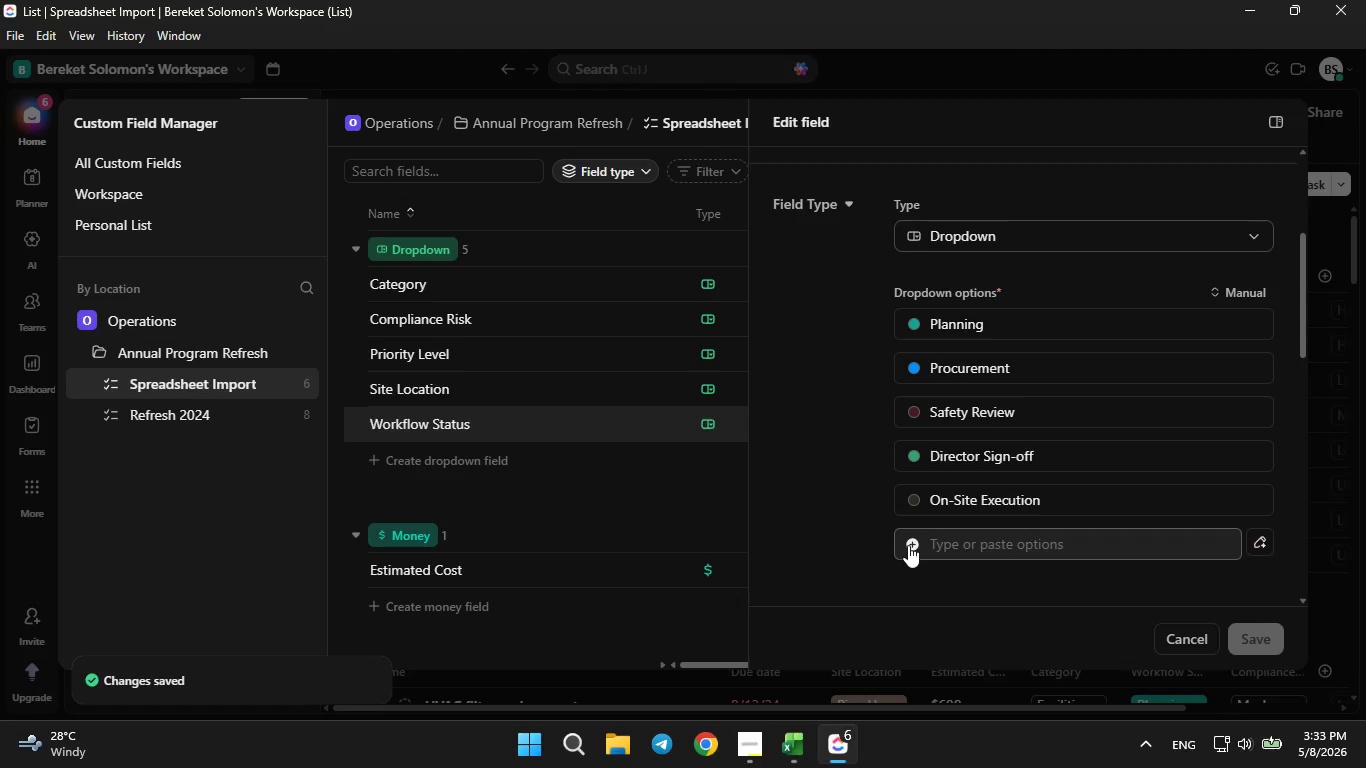 
left_click([646, 490])
 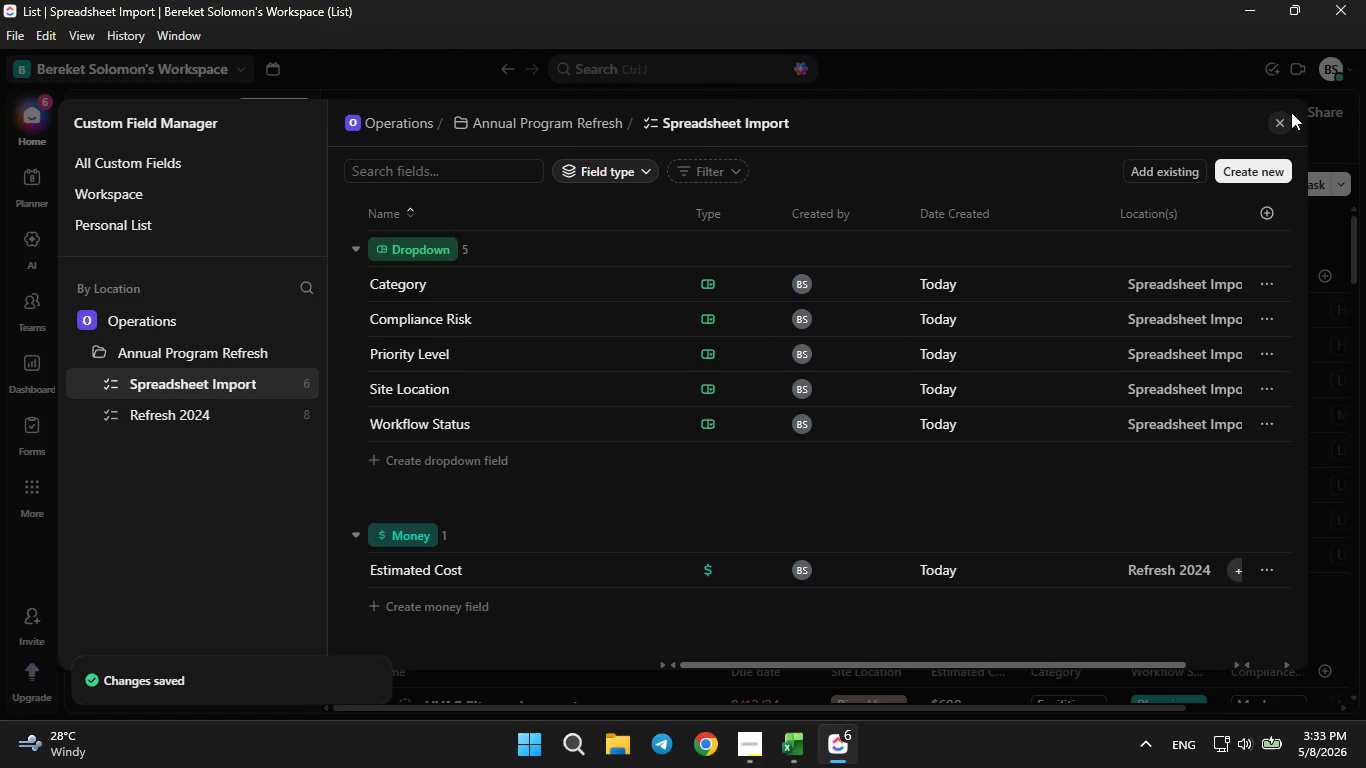 
left_click([1283, 121])
 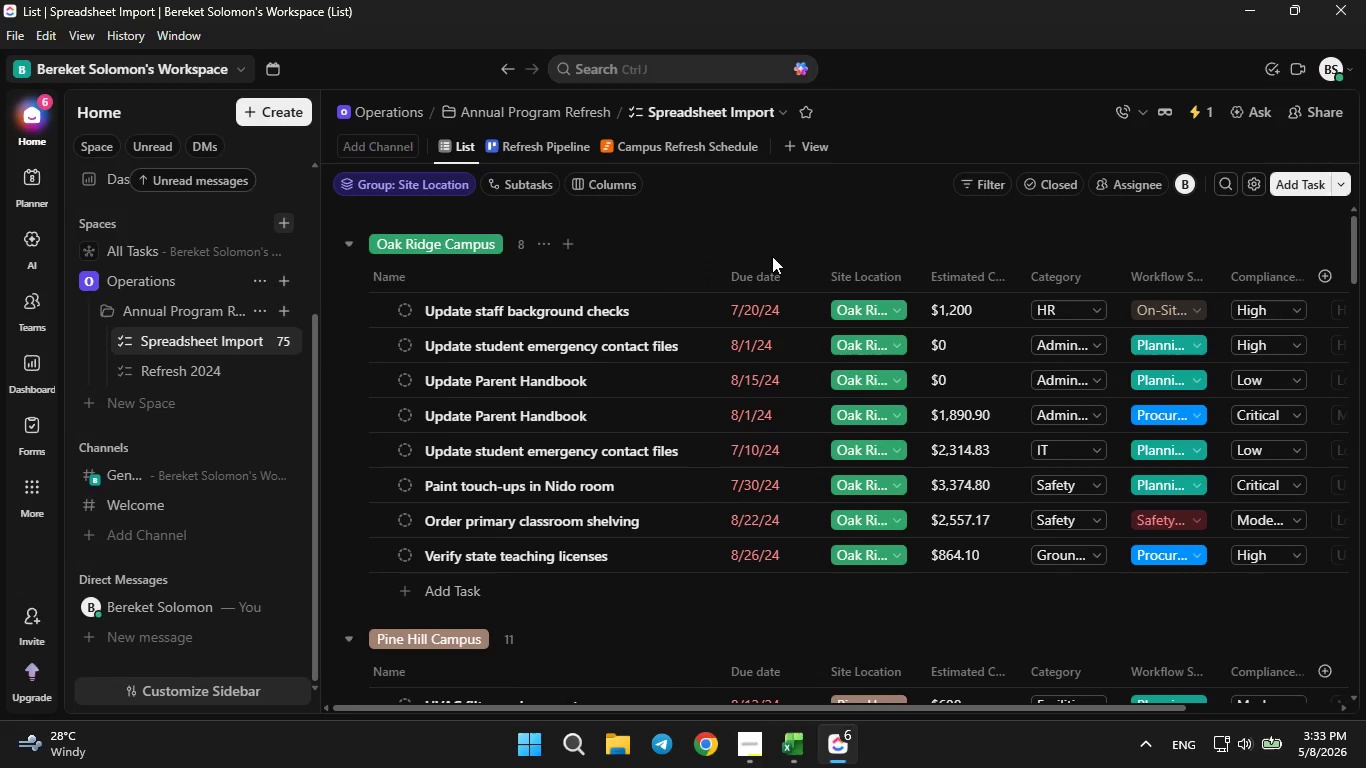 
scroll: coordinate [914, 370], scroll_direction: down, amount: 1.0
 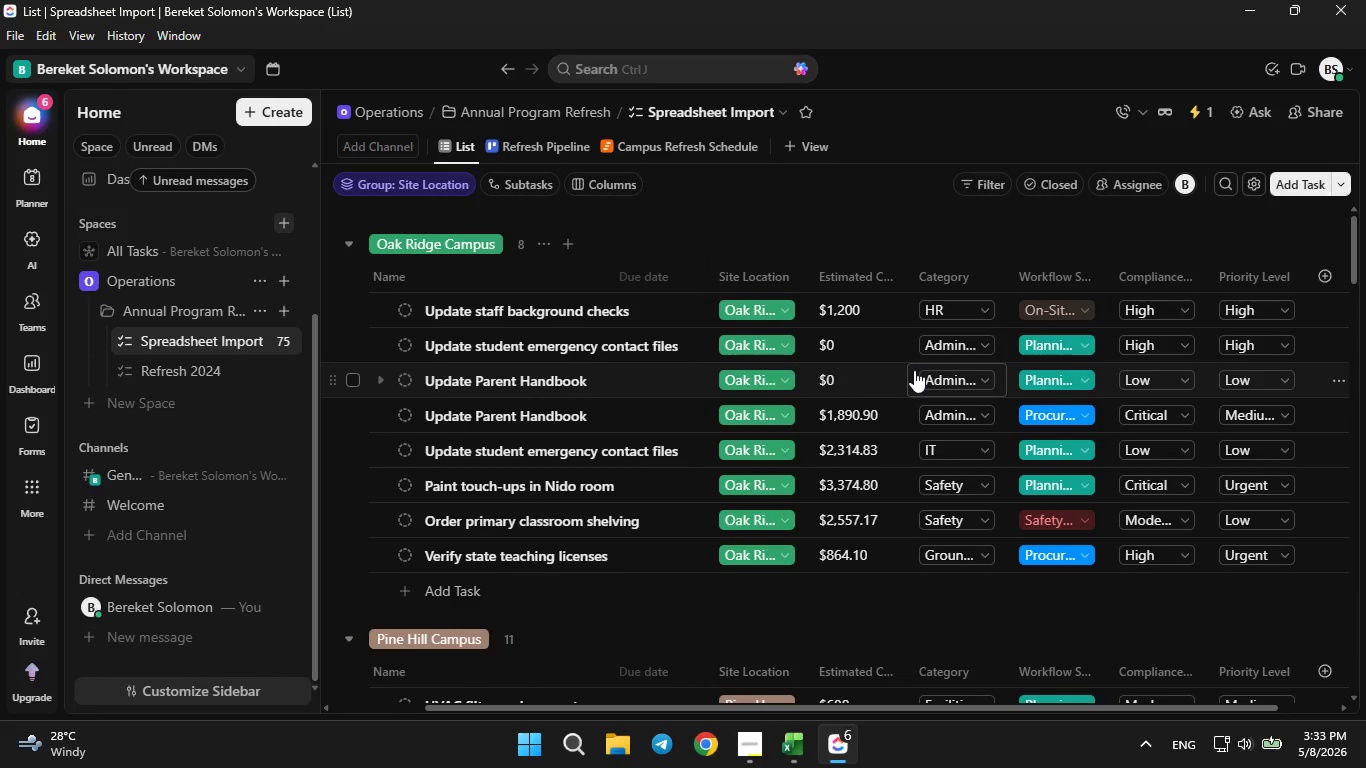 
scroll: coordinate [914, 370], scroll_direction: none, amount: 0.0
 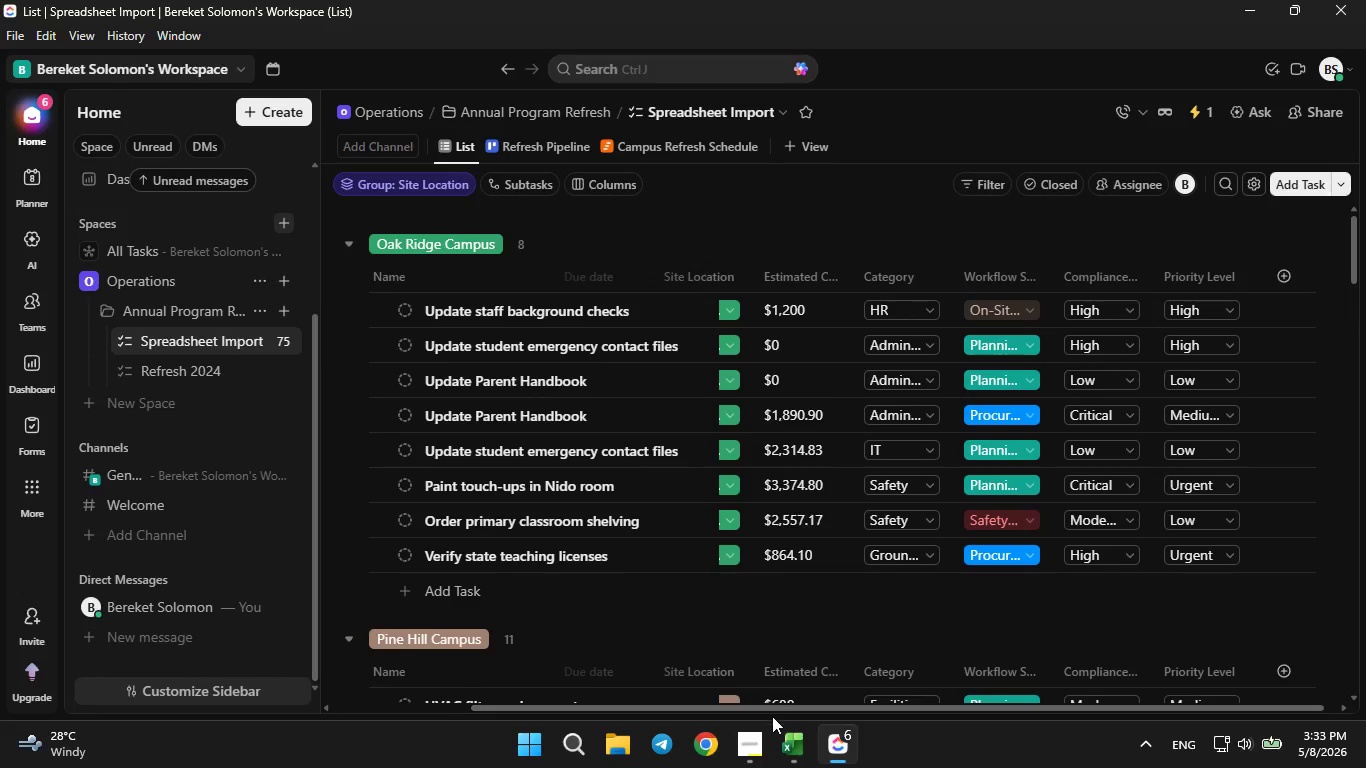 
left_click([754, 736])